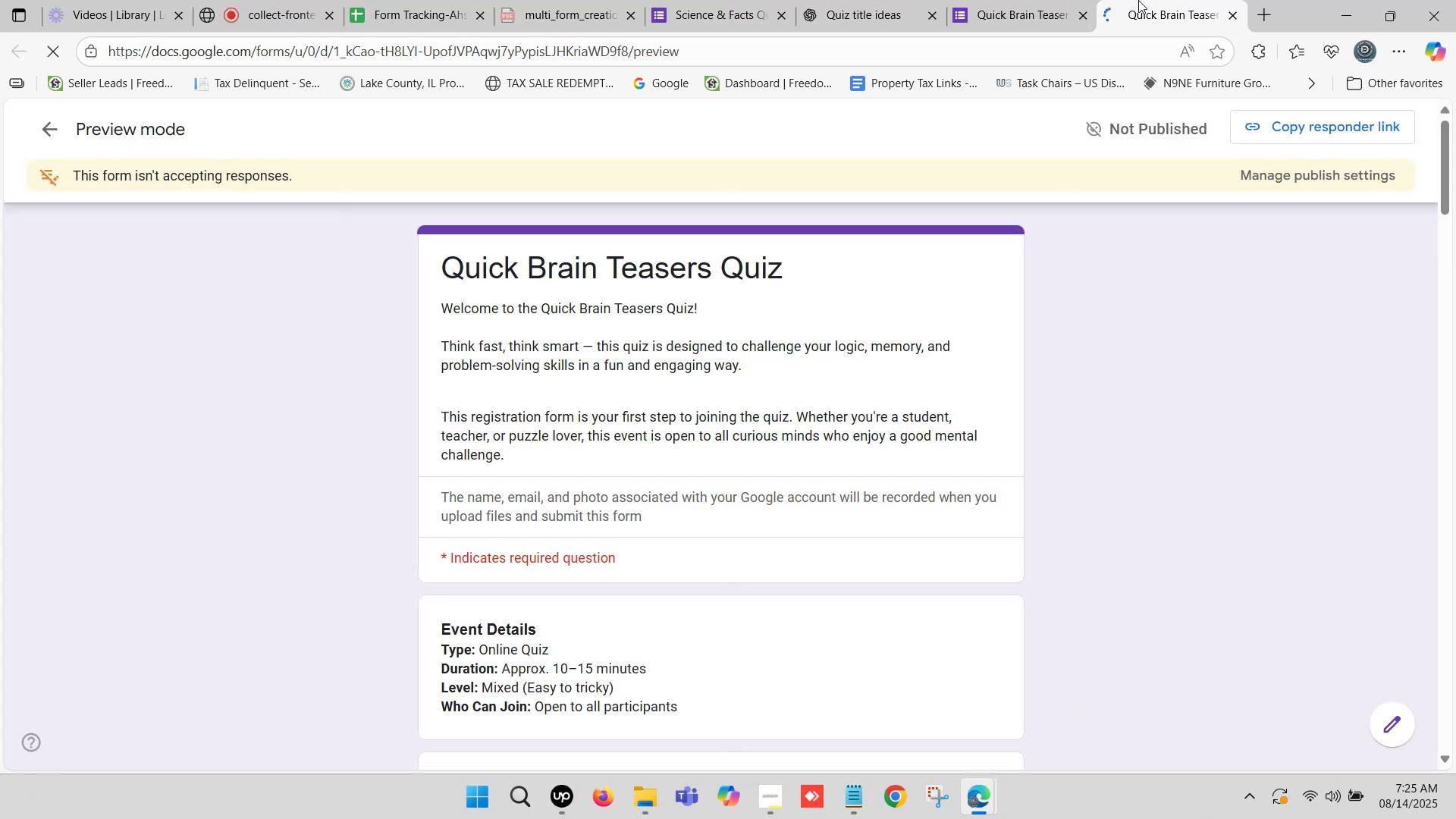 
left_click([1138, 0])
 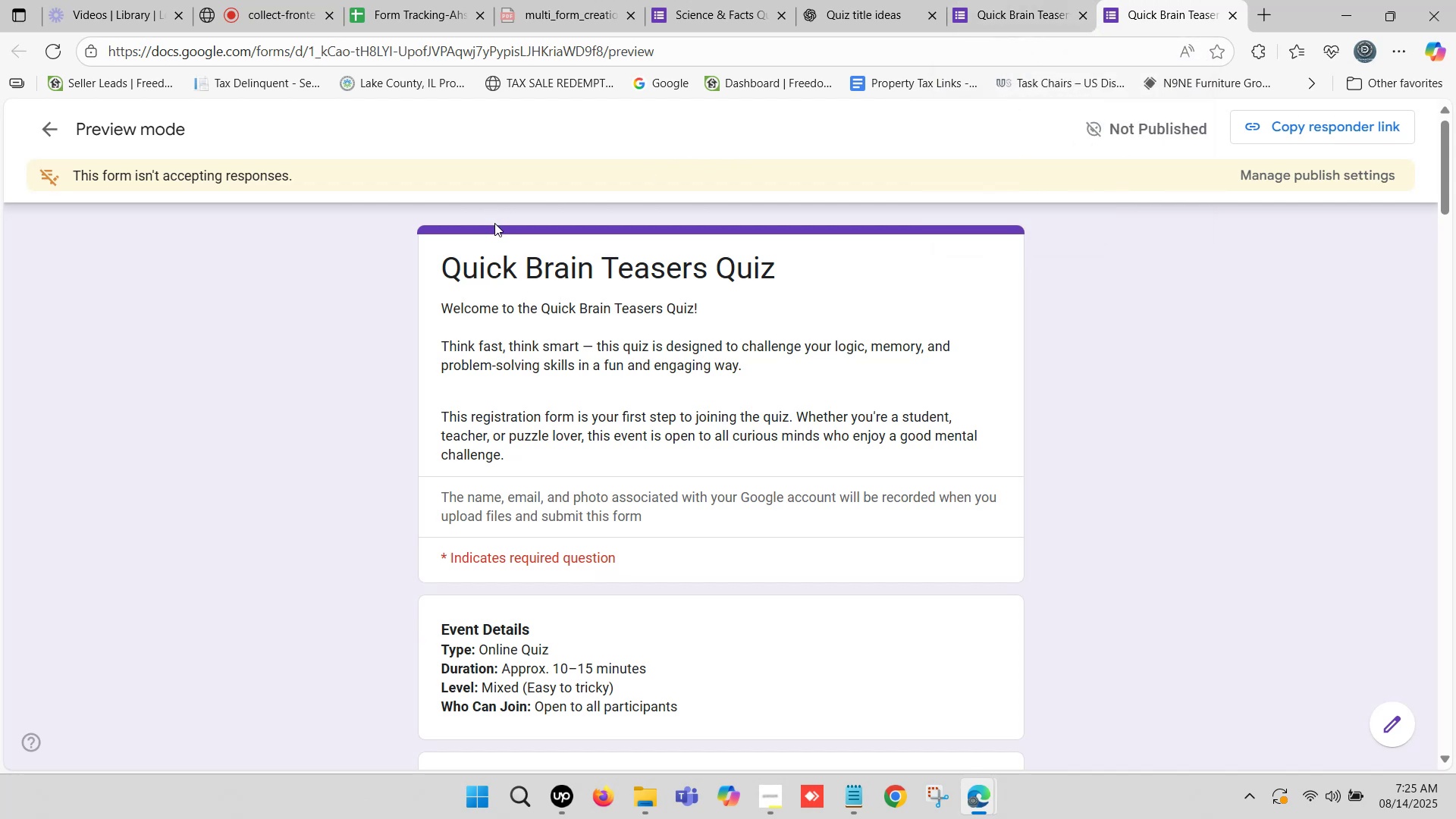 
wait(10.08)
 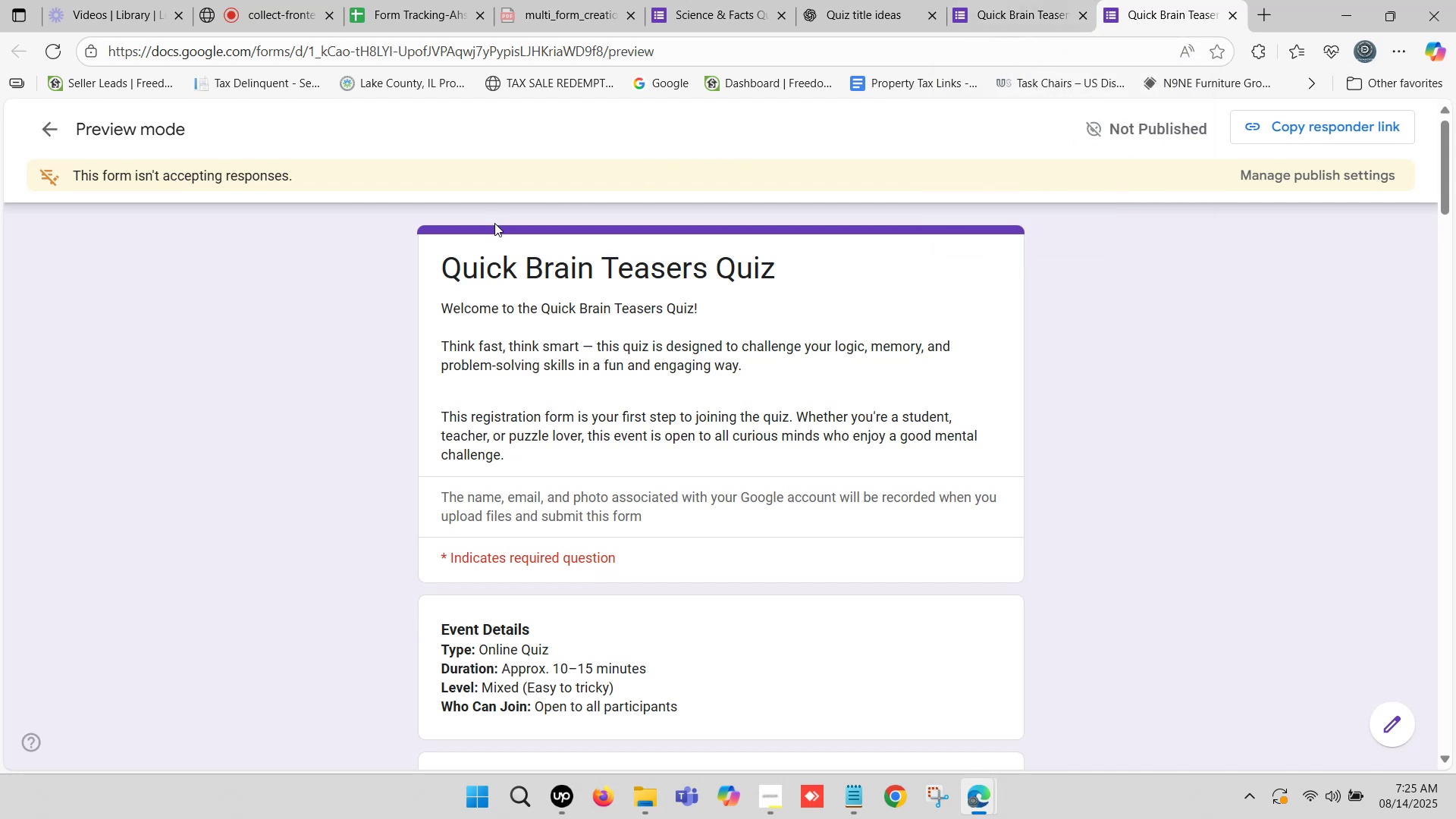 
left_click([434, 269])
 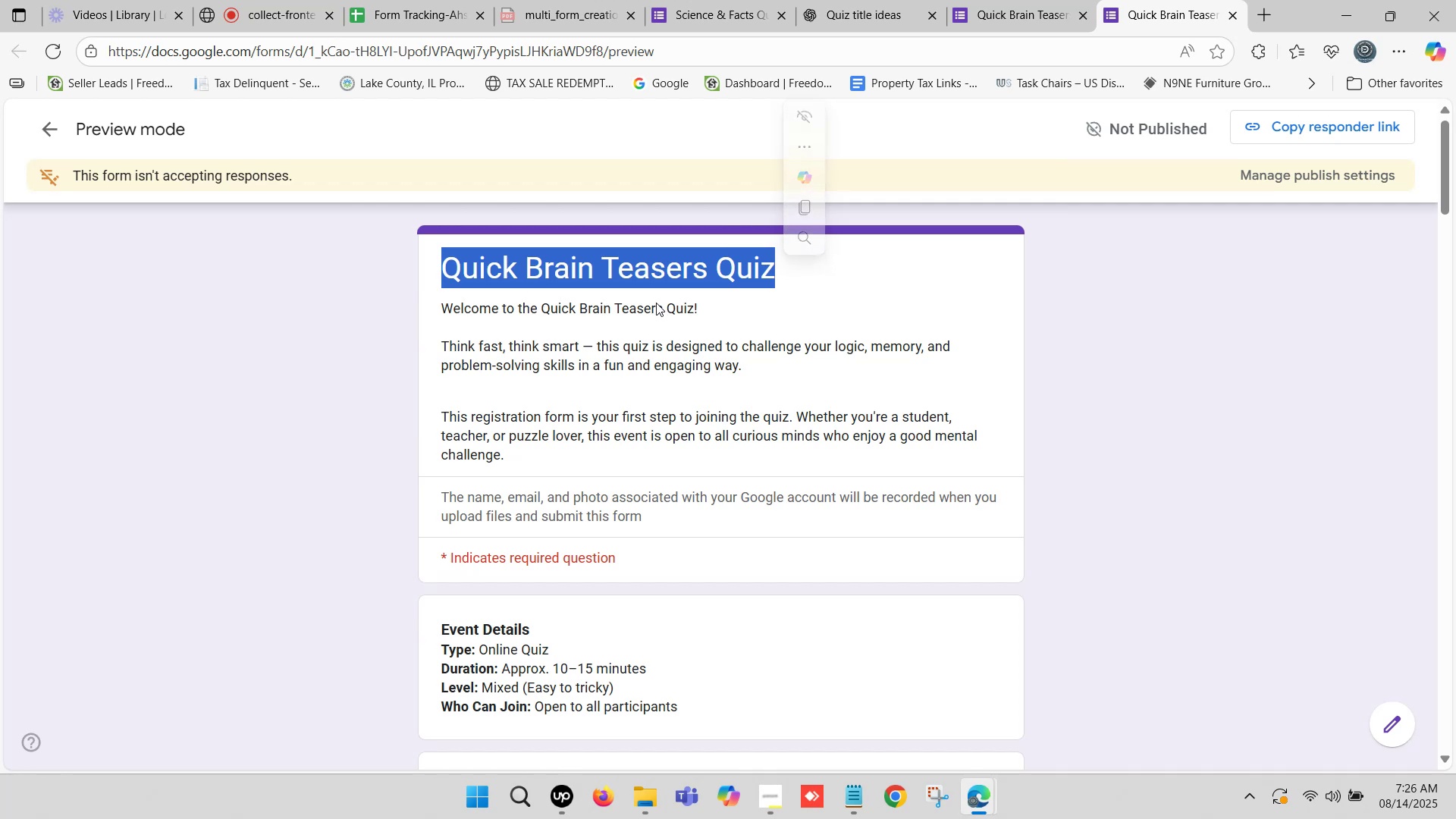 
wait(10.39)
 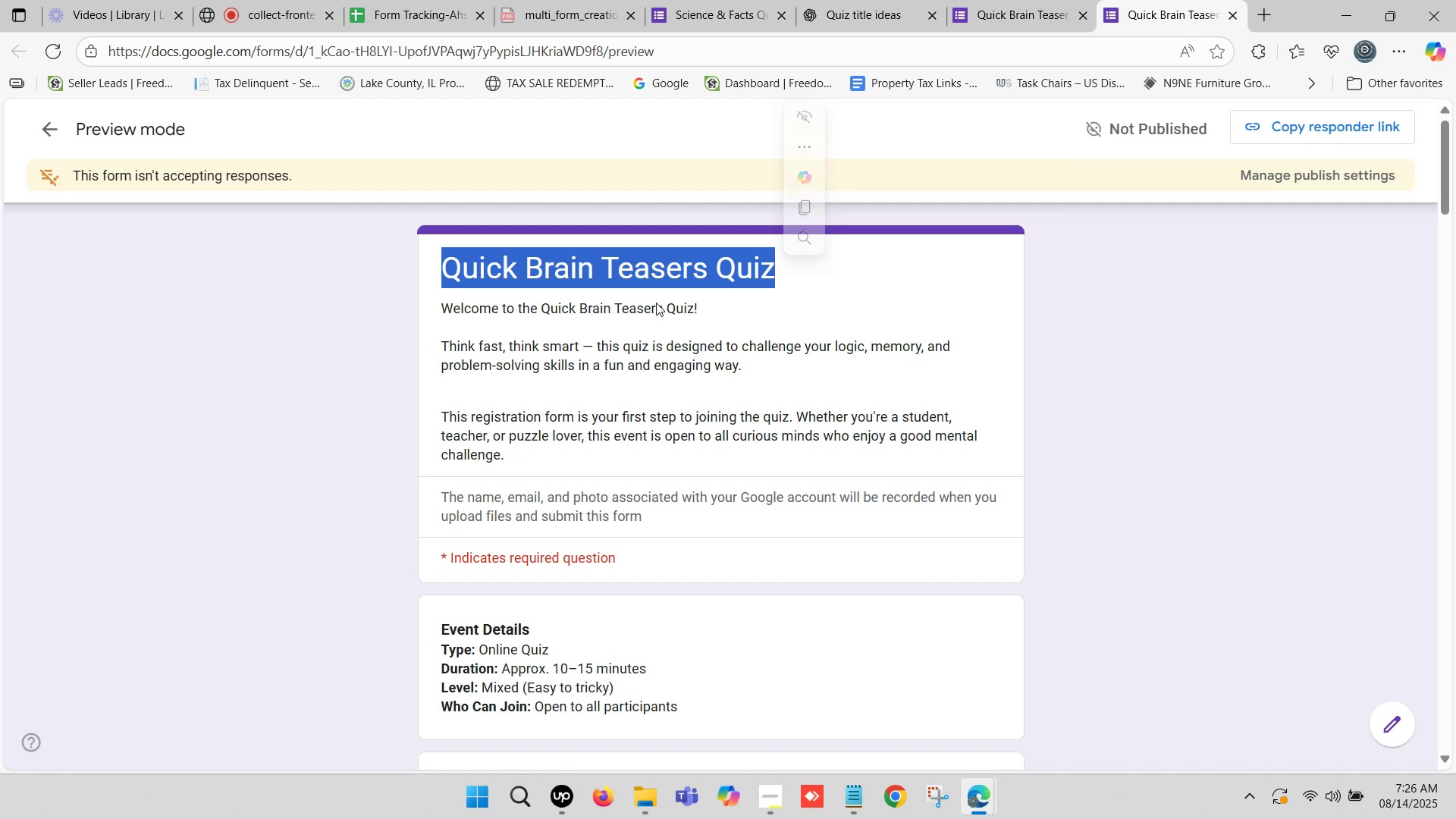 
scroll: coordinate [459, 479], scroll_direction: down, amount: 14.0
 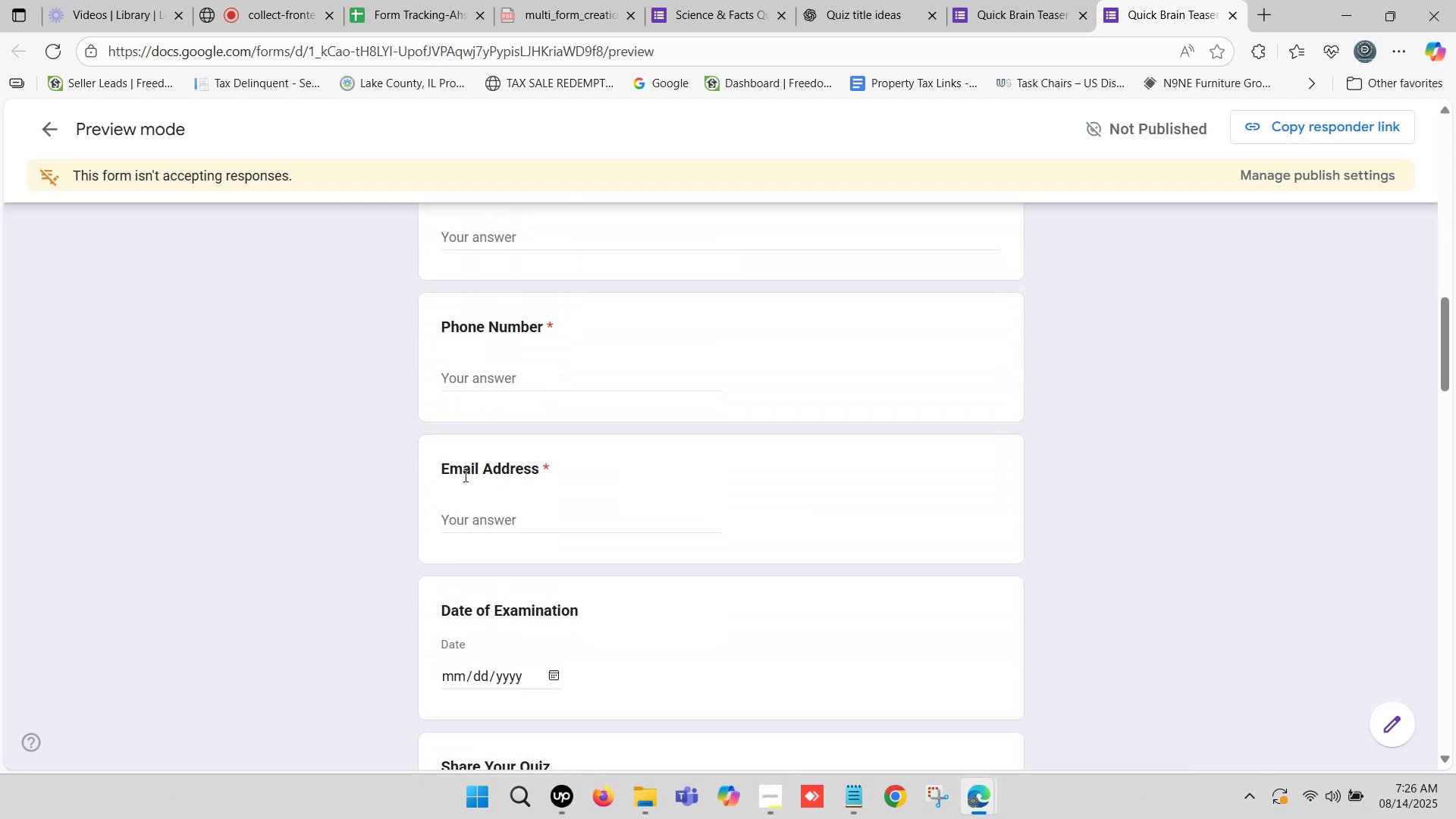 
scroll: coordinate [444, 468], scroll_direction: down, amount: 10.0
 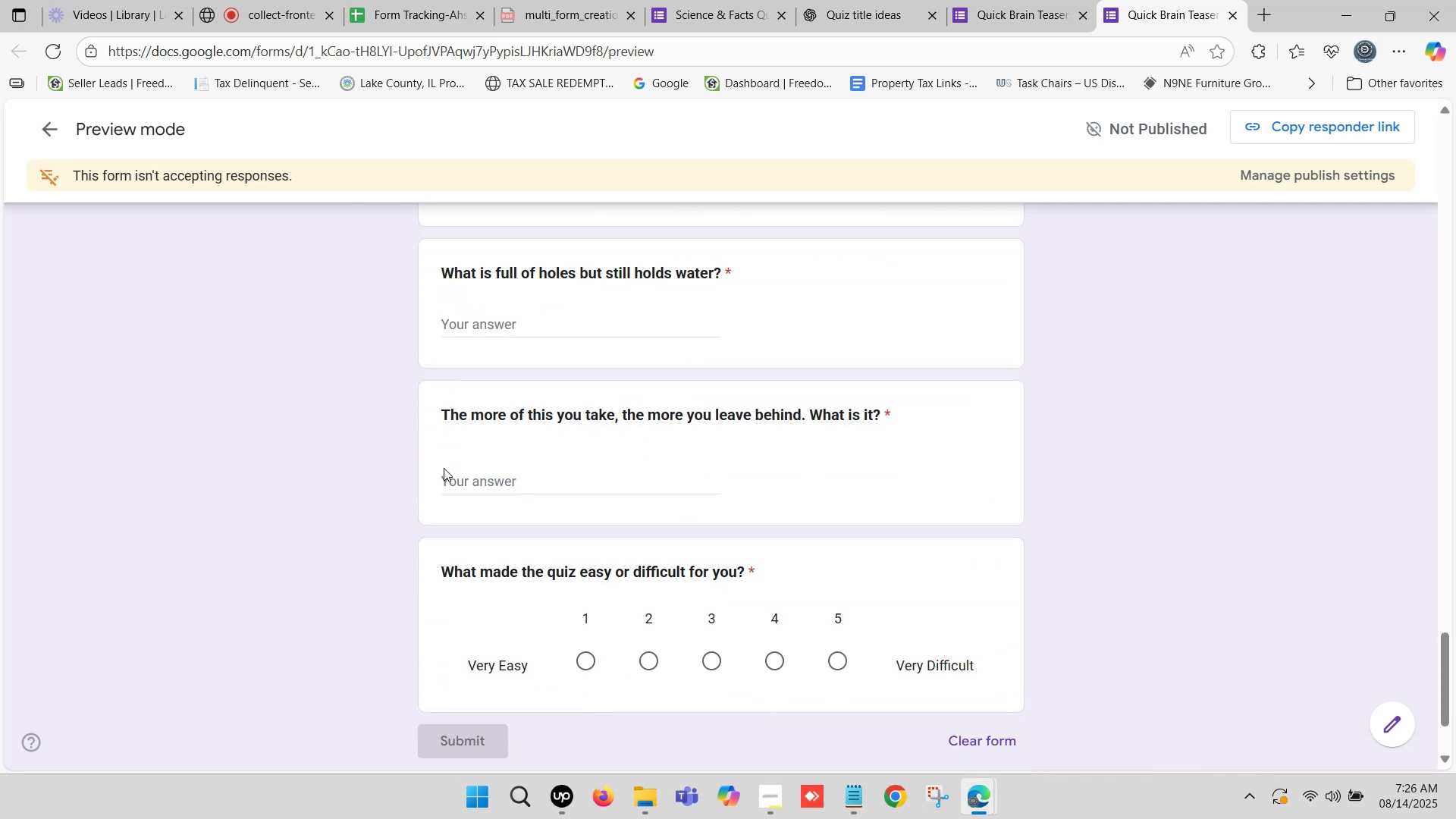 
scroll: coordinate [446, 468], scroll_direction: up, amount: 1.0
 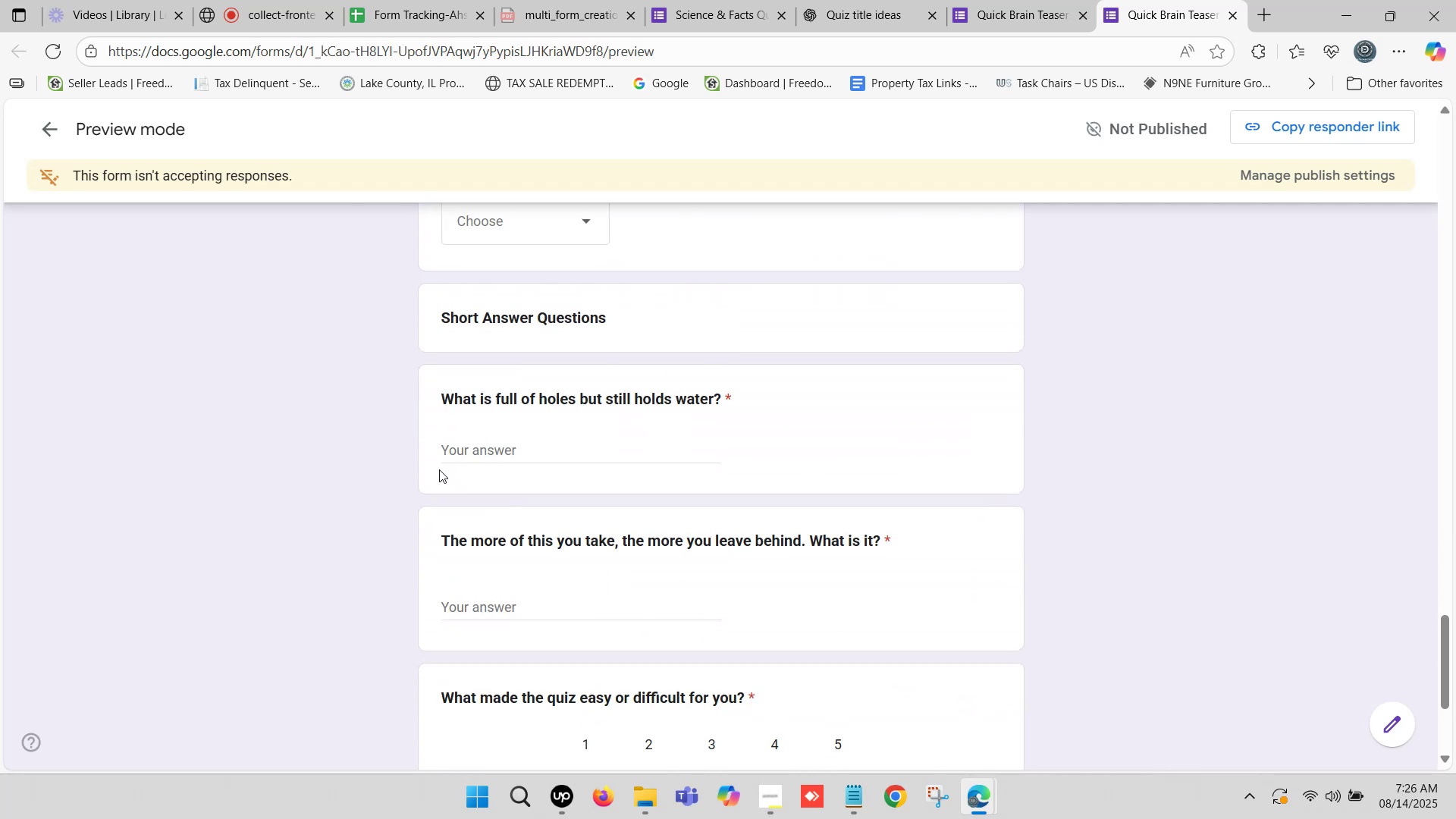 
scroll: coordinate [445, 498], scroll_direction: down, amount: 2.0
 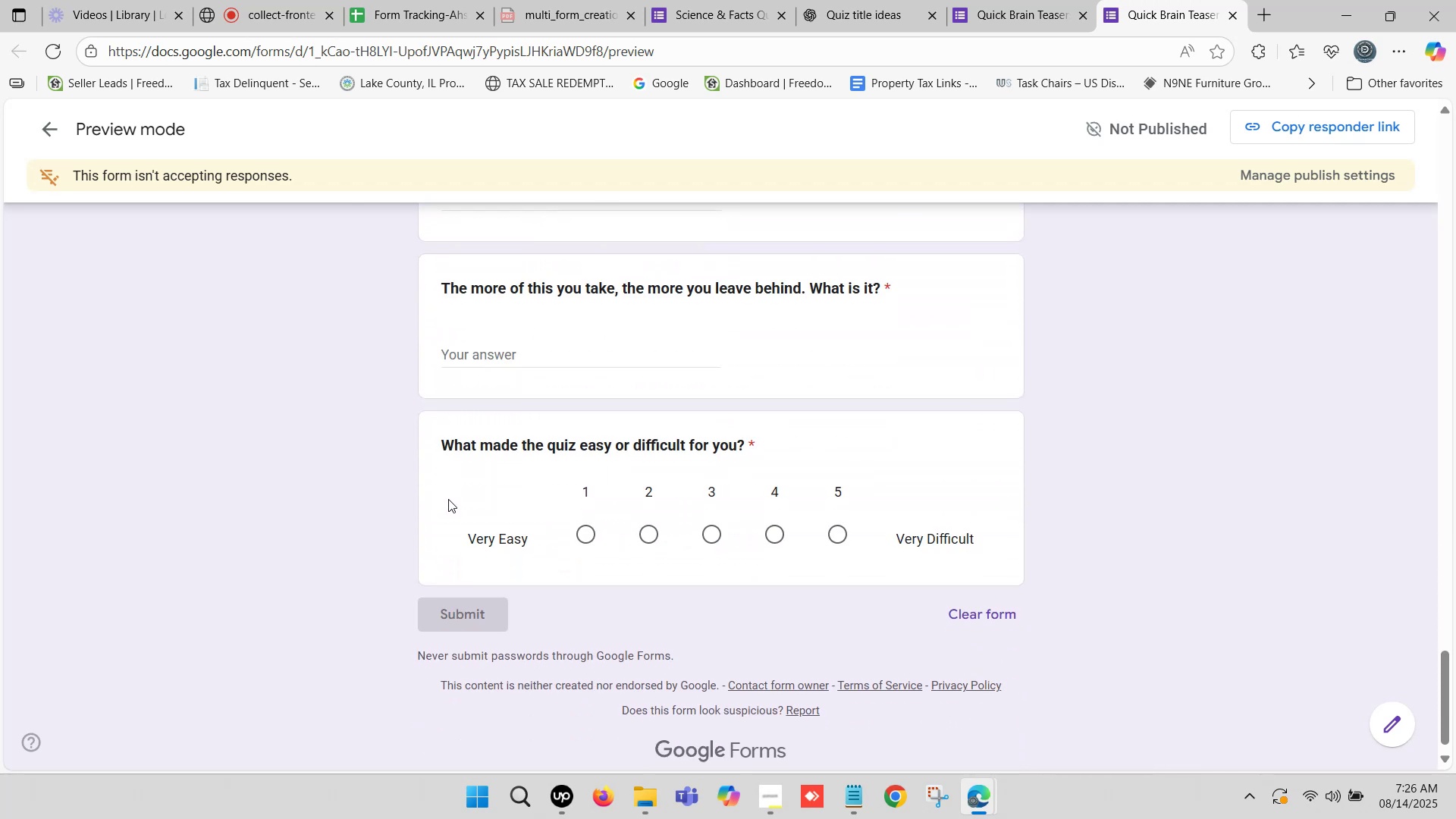 
scroll: coordinate [448, 499], scroll_direction: up, amount: 1.0
 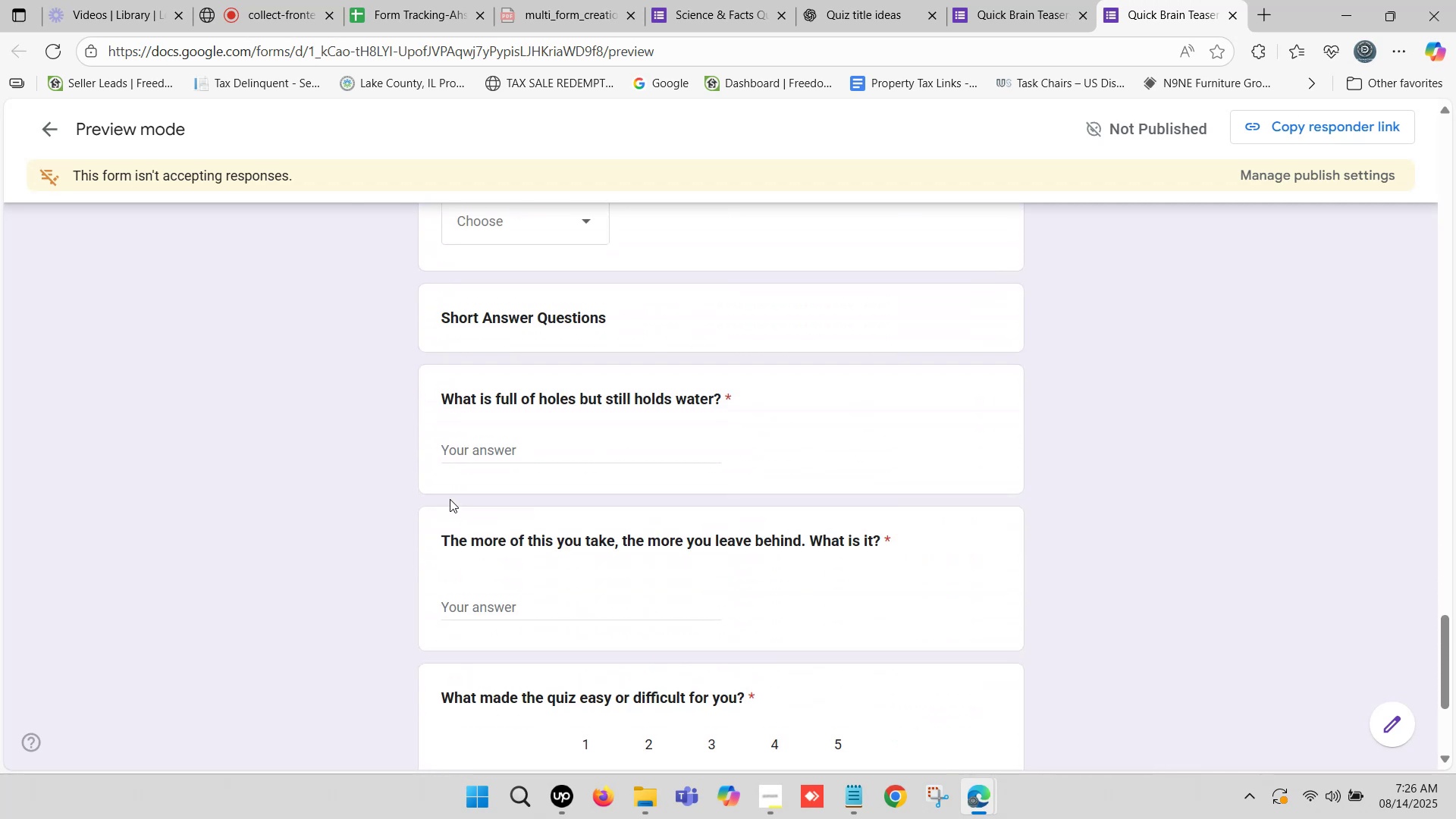 
scroll: coordinate [454, 499], scroll_direction: none, amount: 0.0
 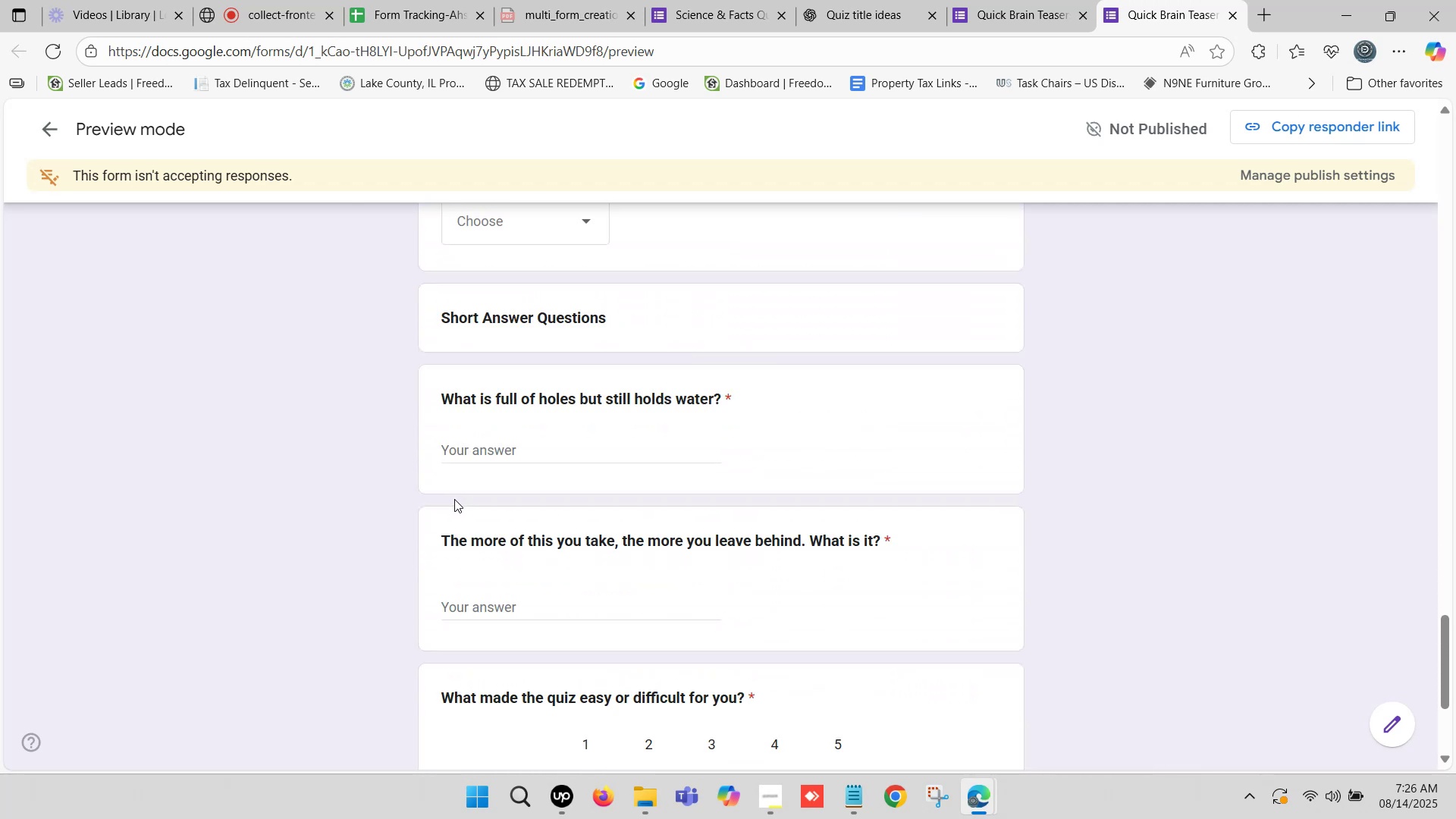 
scroll: coordinate [959, 266], scroll_direction: up, amount: 33.0
 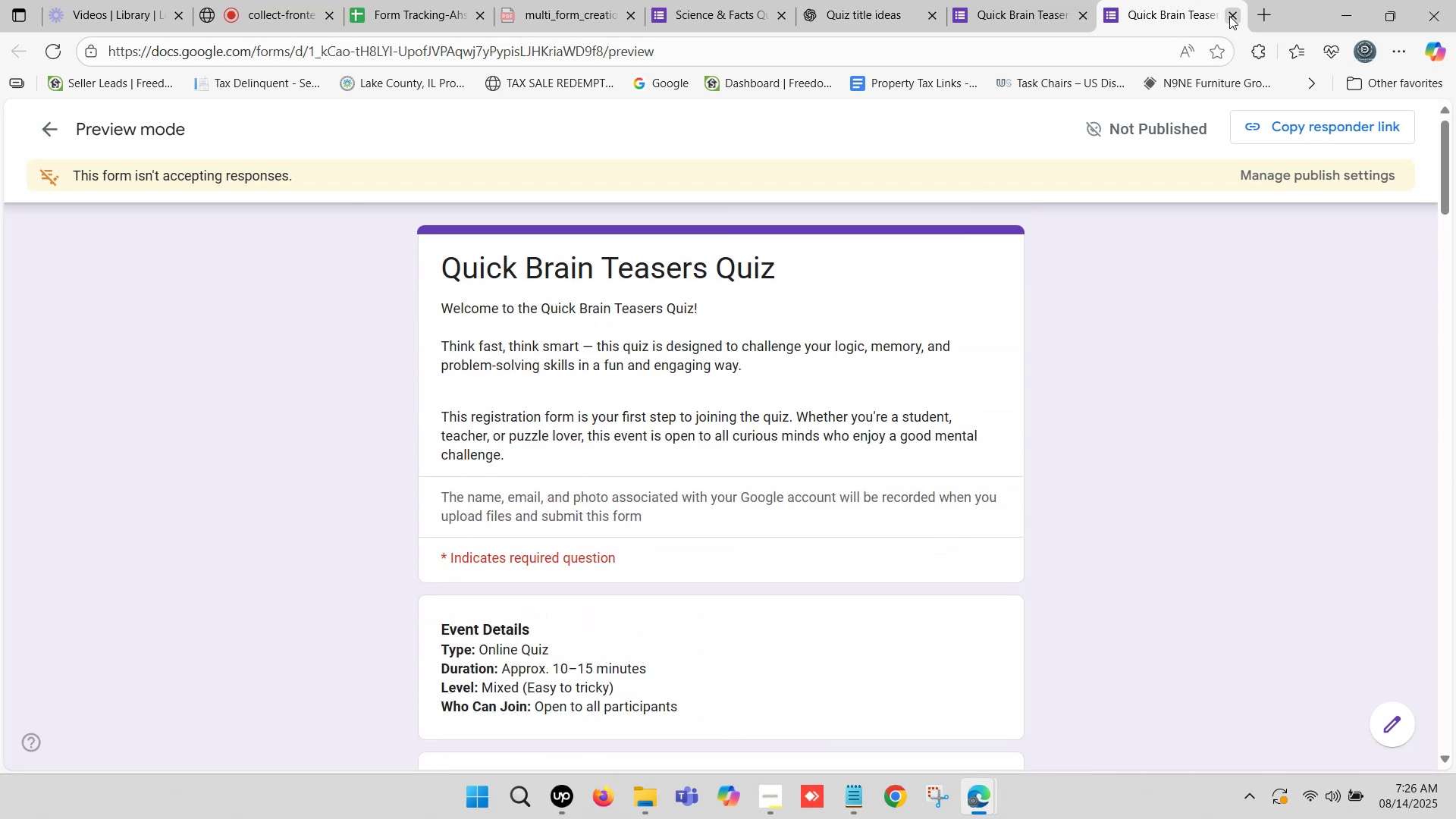 
left_click([1232, 14])
 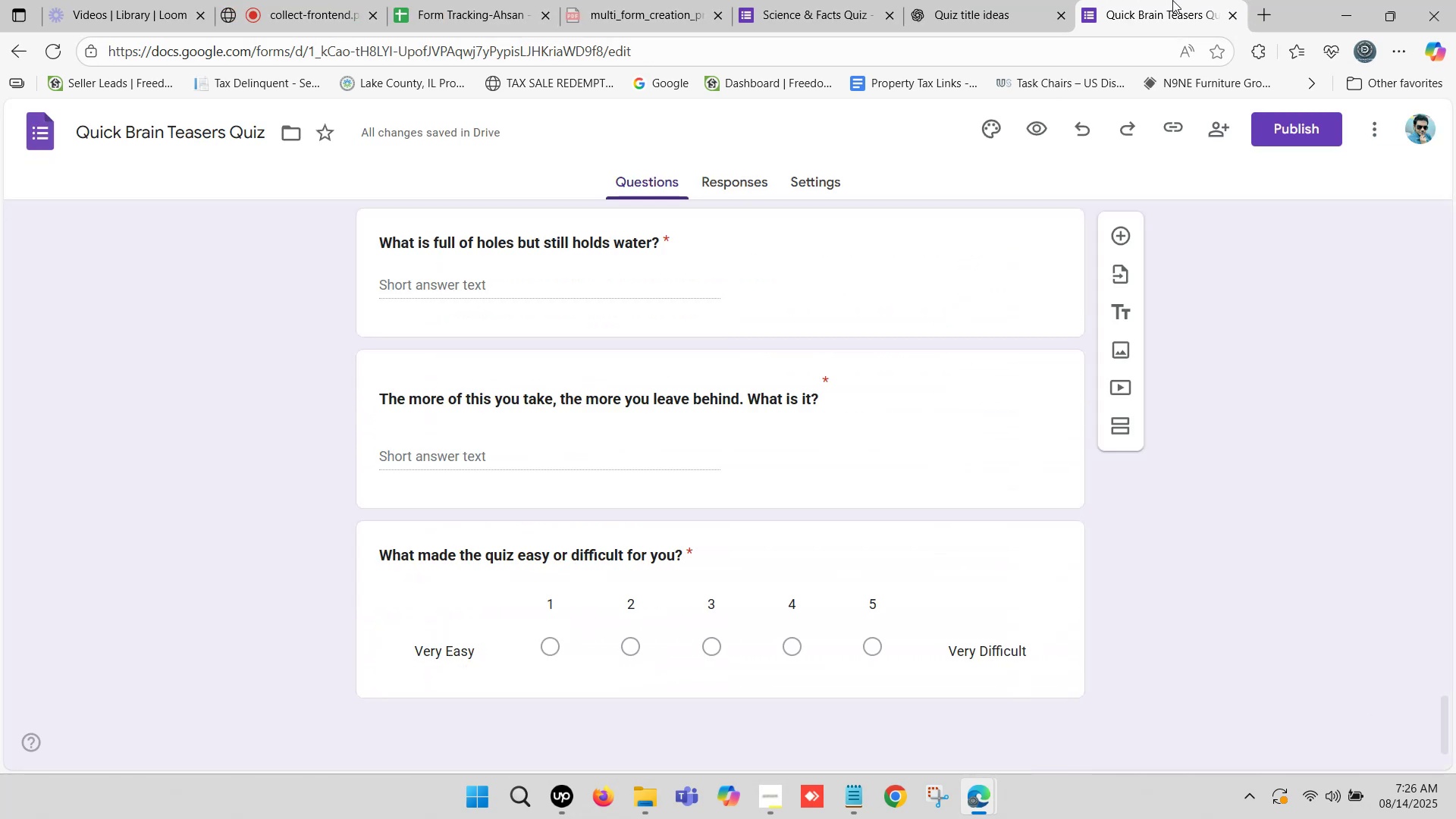 
left_click([1172, 0])
 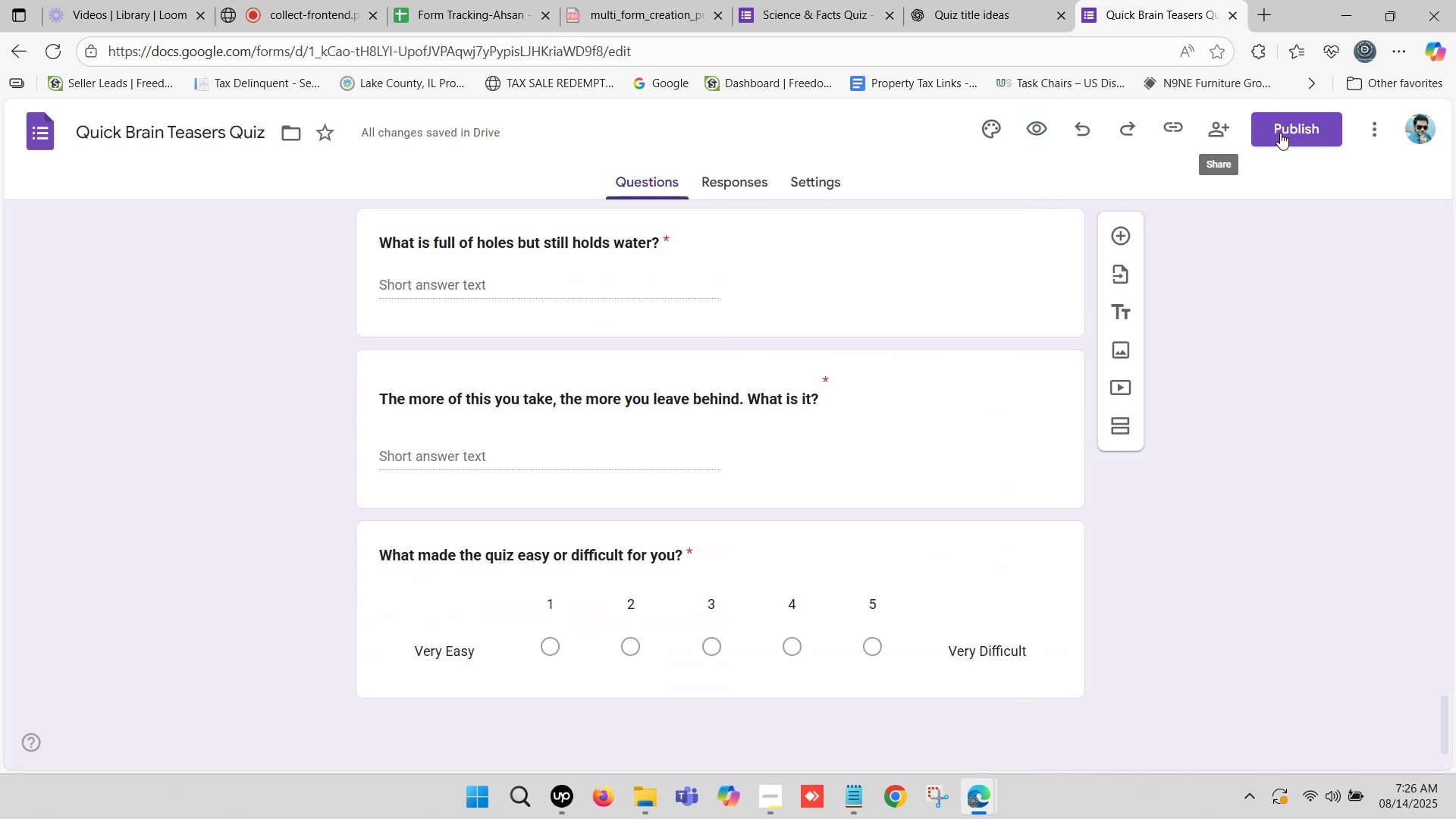 
left_click([1302, 125])
 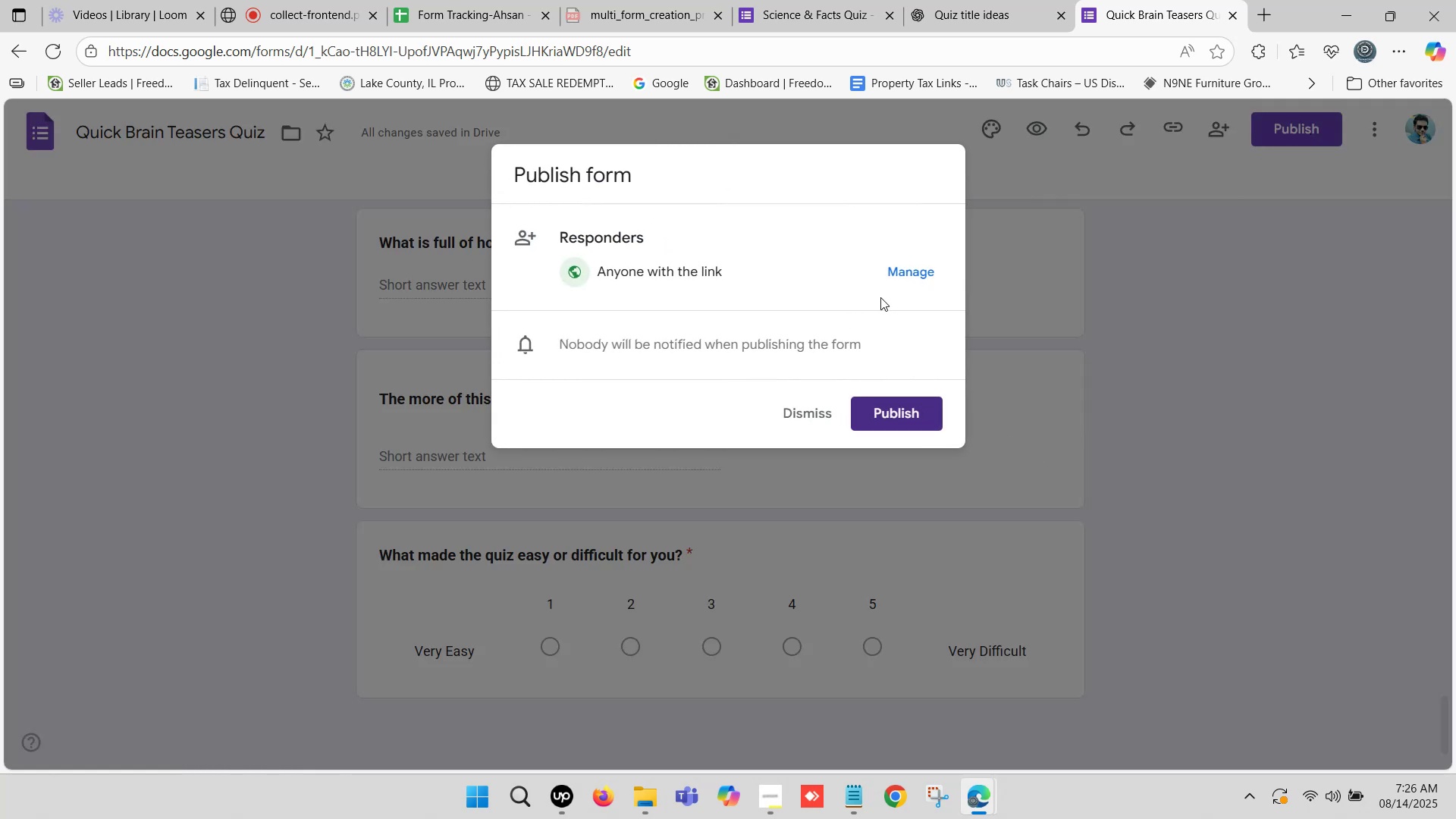 
left_click([904, 273])
 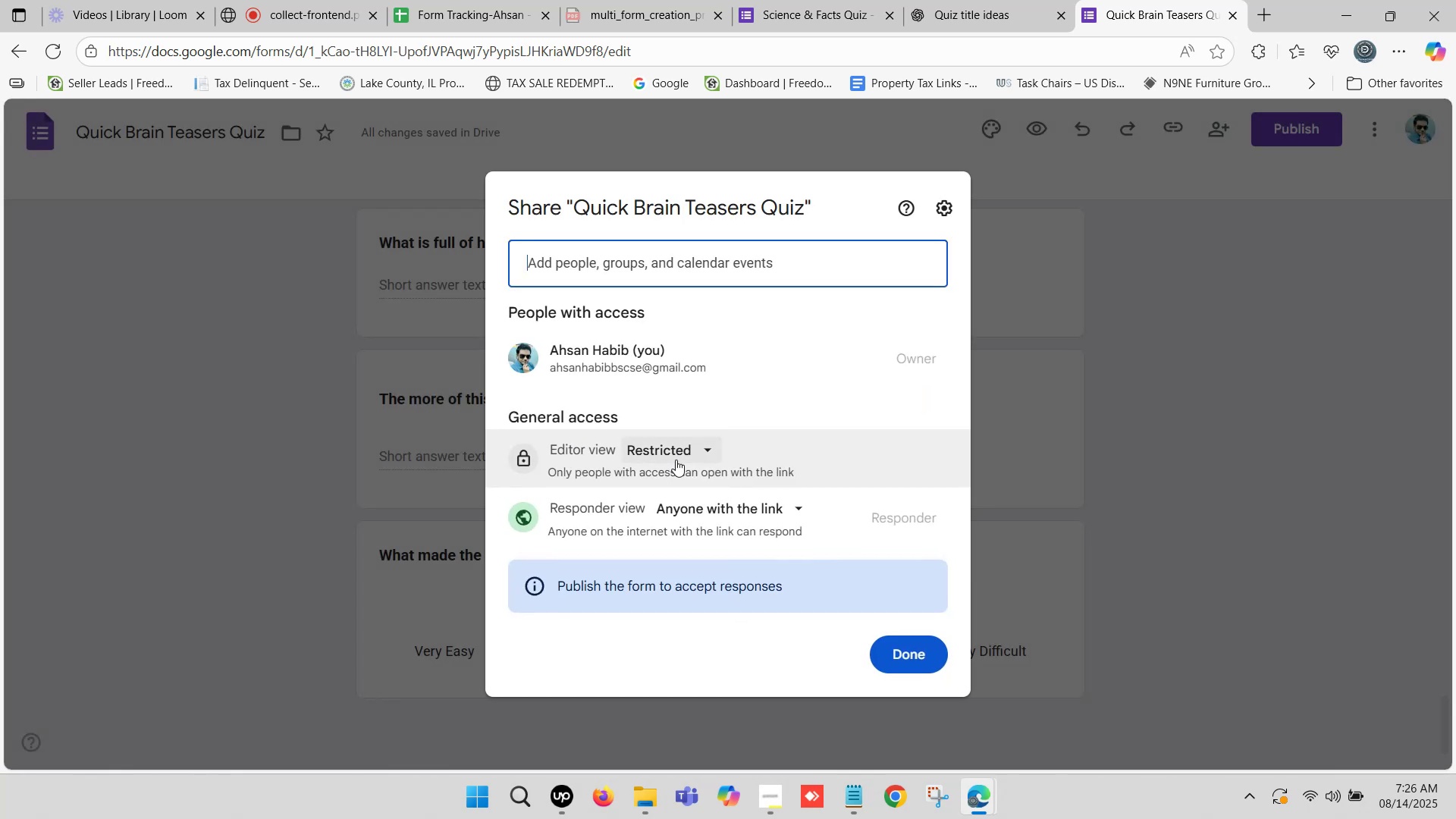 
left_click([676, 450])
 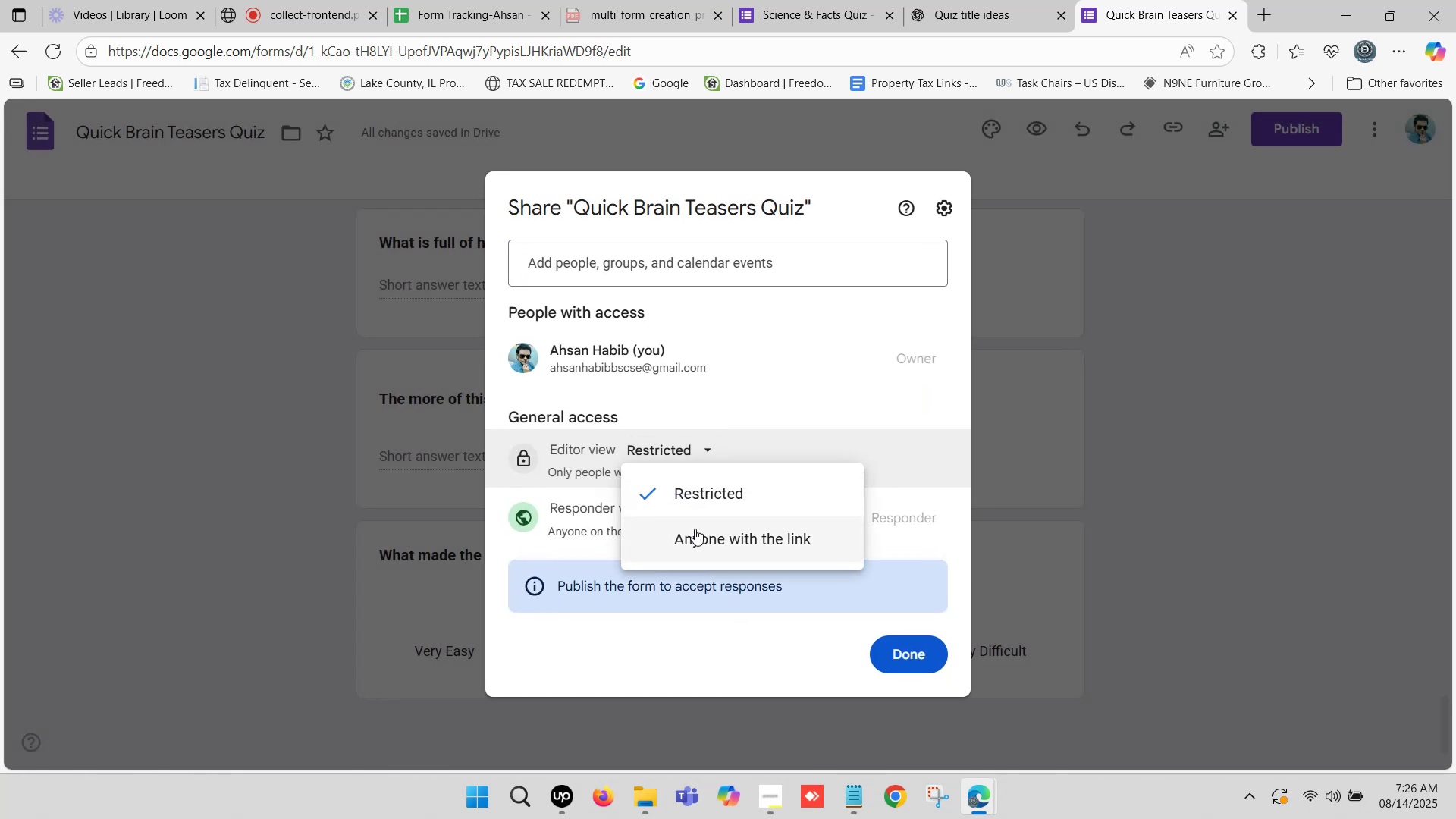 
left_click([698, 537])
 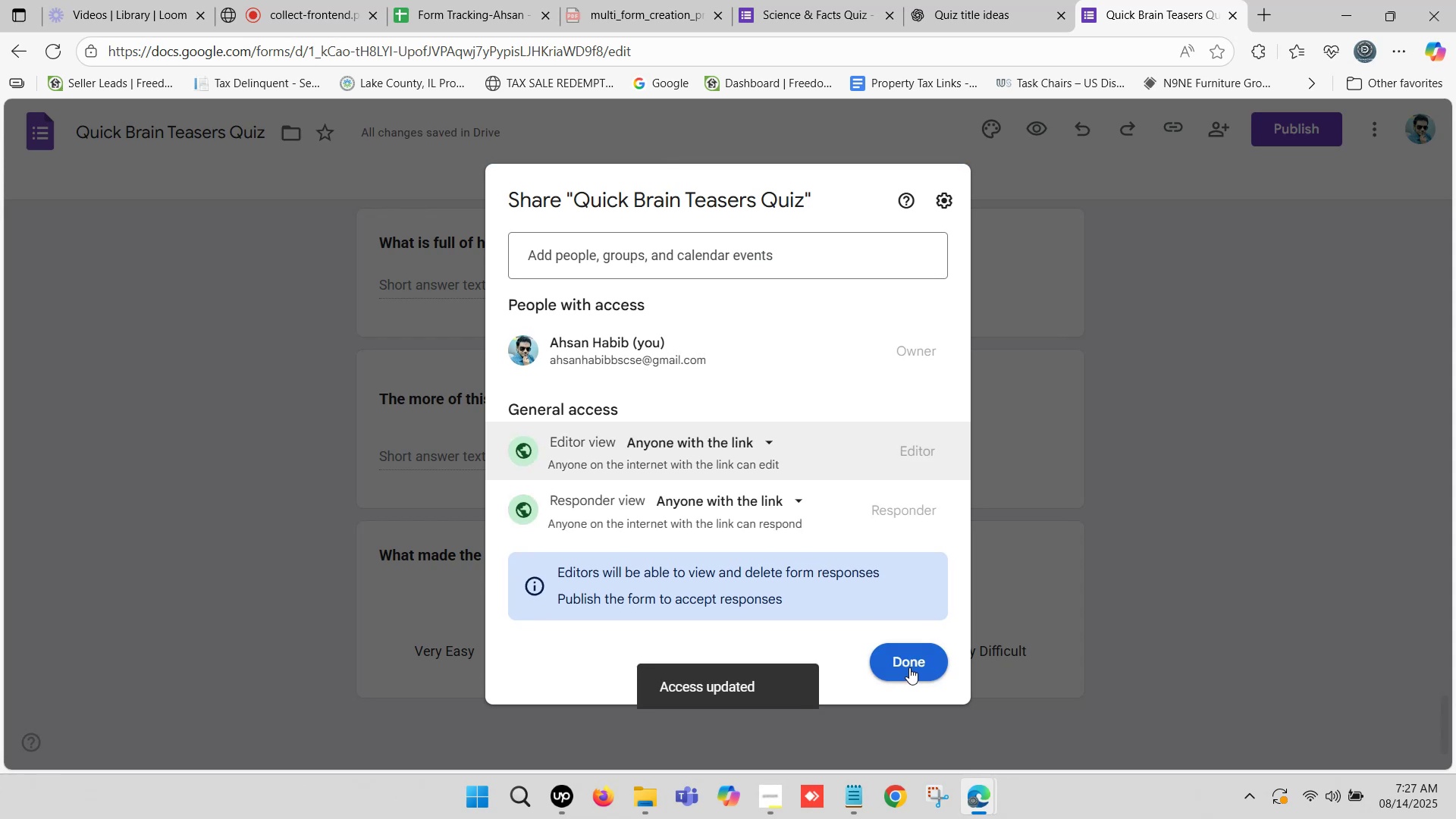 
wait(6.02)
 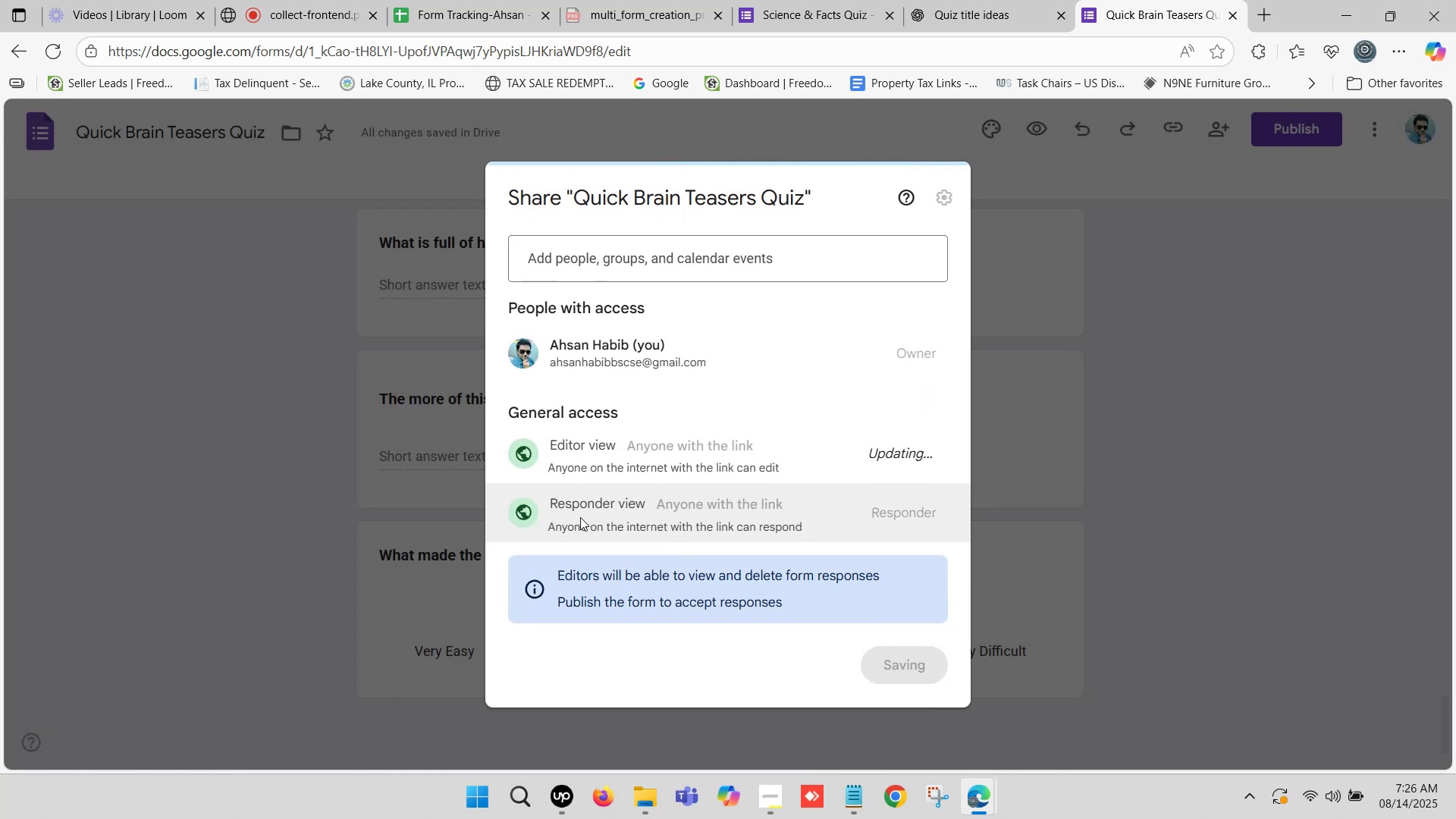 
left_click([910, 667])
 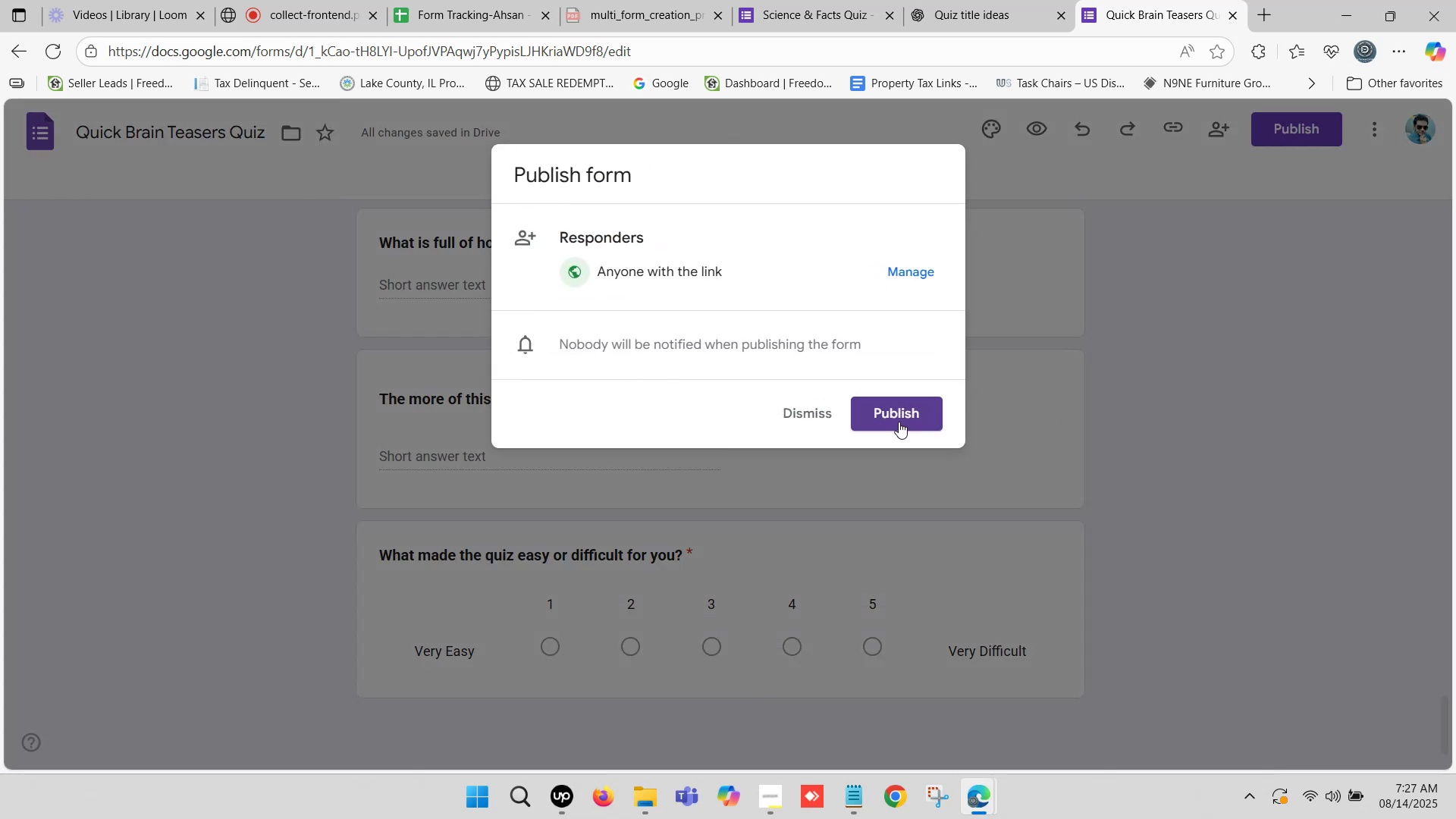 
left_click([895, 413])
 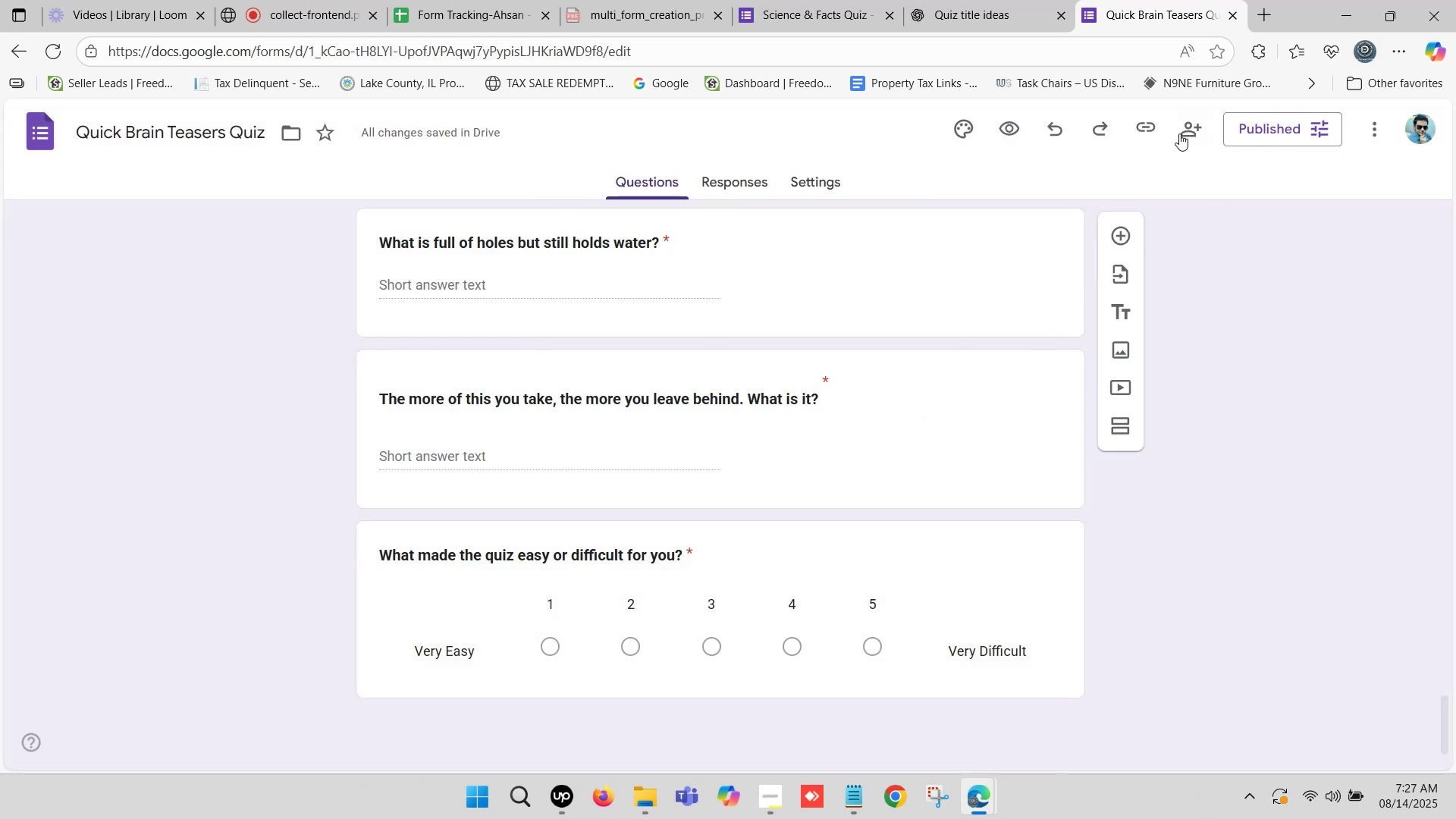 
left_click([1145, 128])
 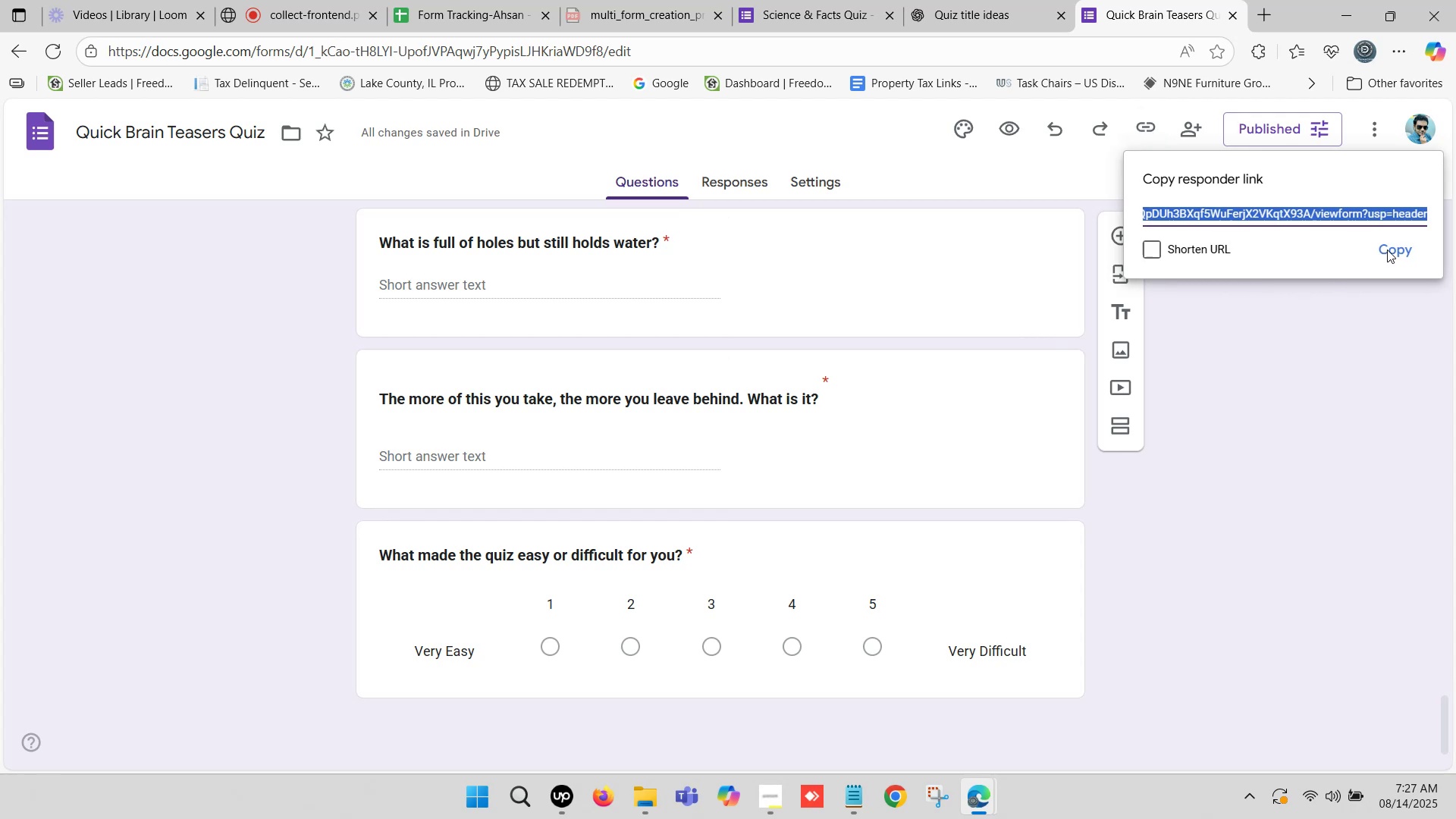 
left_click([1390, 246])
 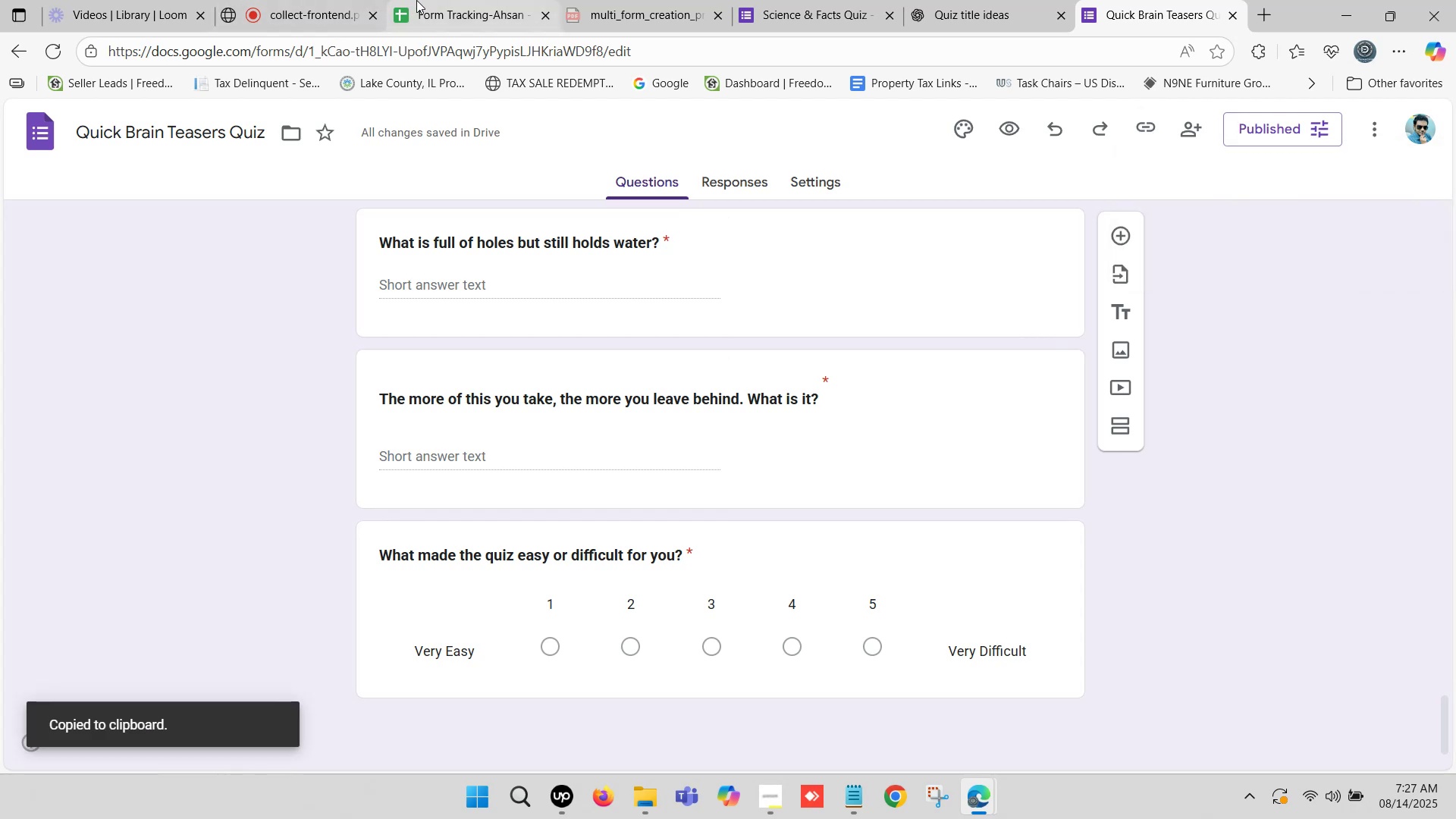 
left_click([416, 0])
 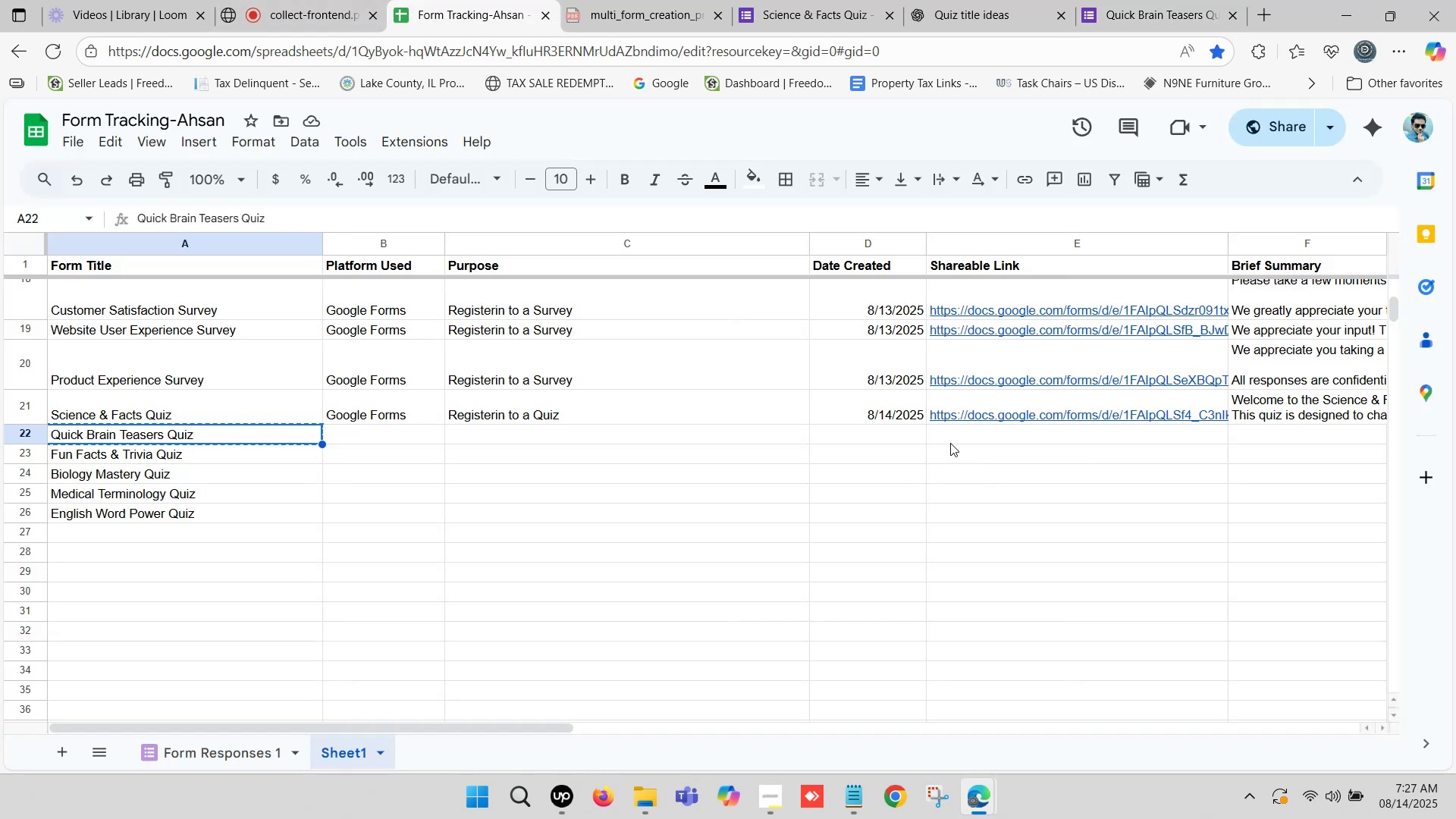 
double_click([952, 436])
 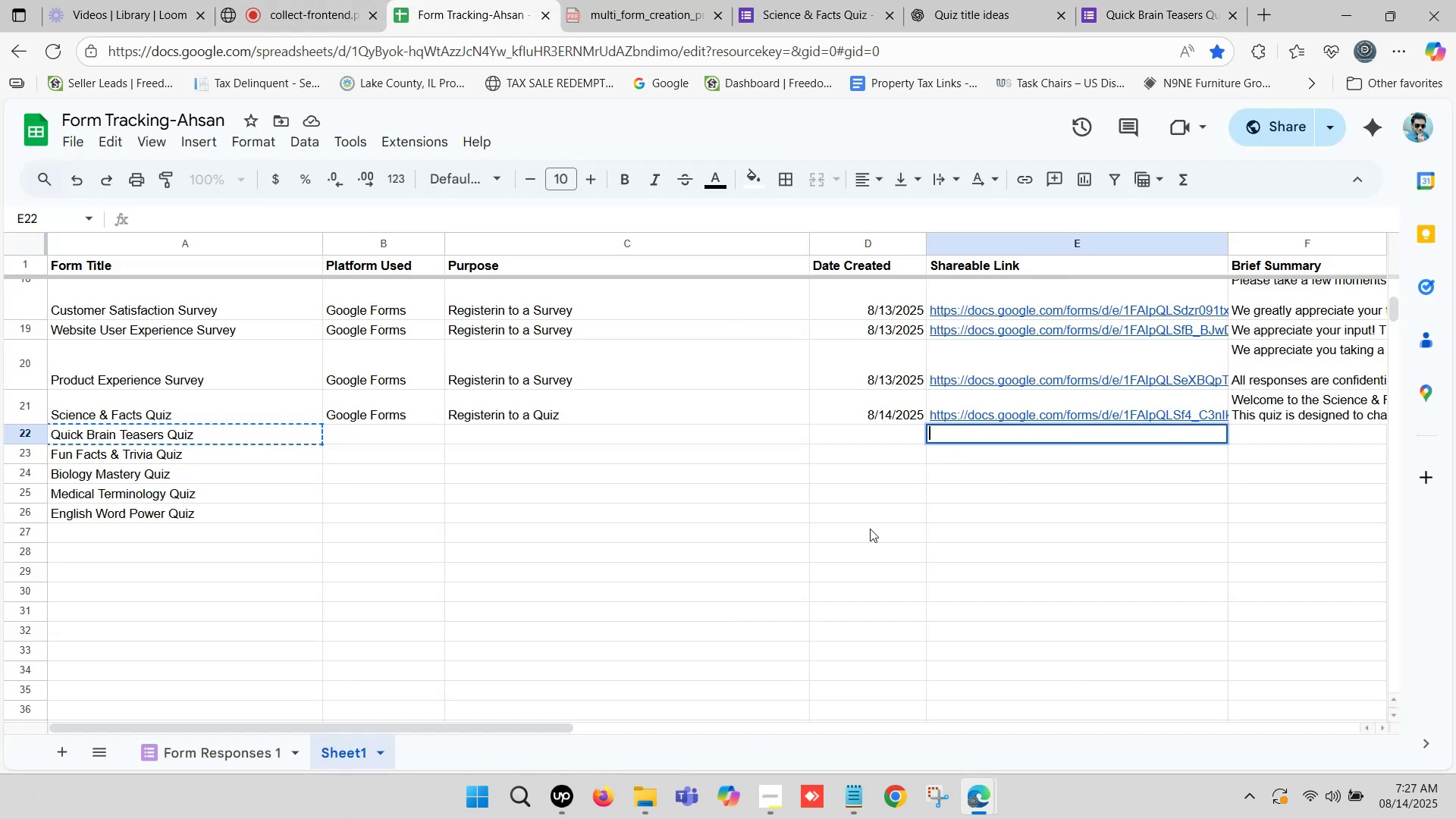 
key(Control+ControlLeft)
 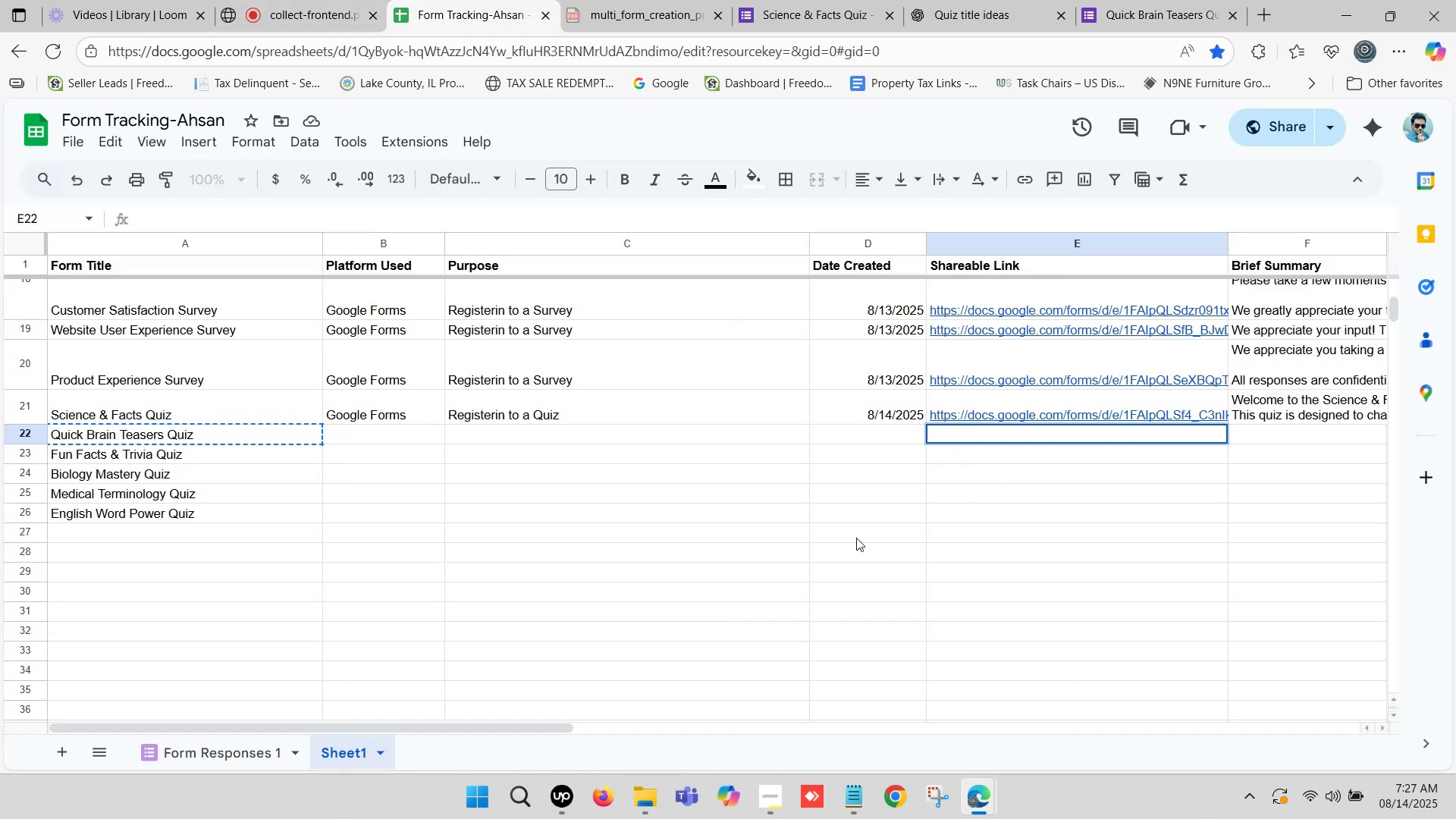 
key(Control+V)
 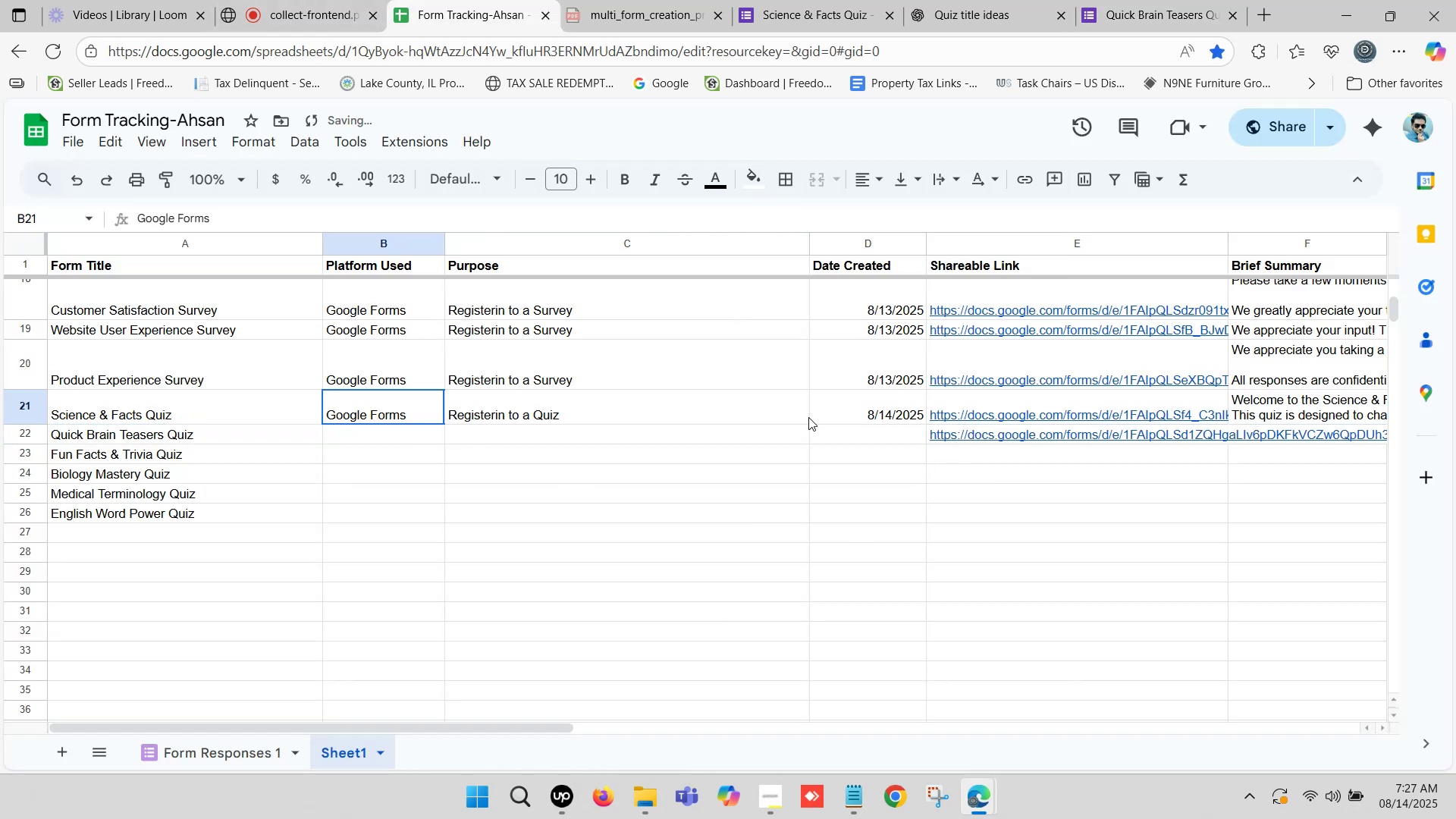 
key(Control+C)
 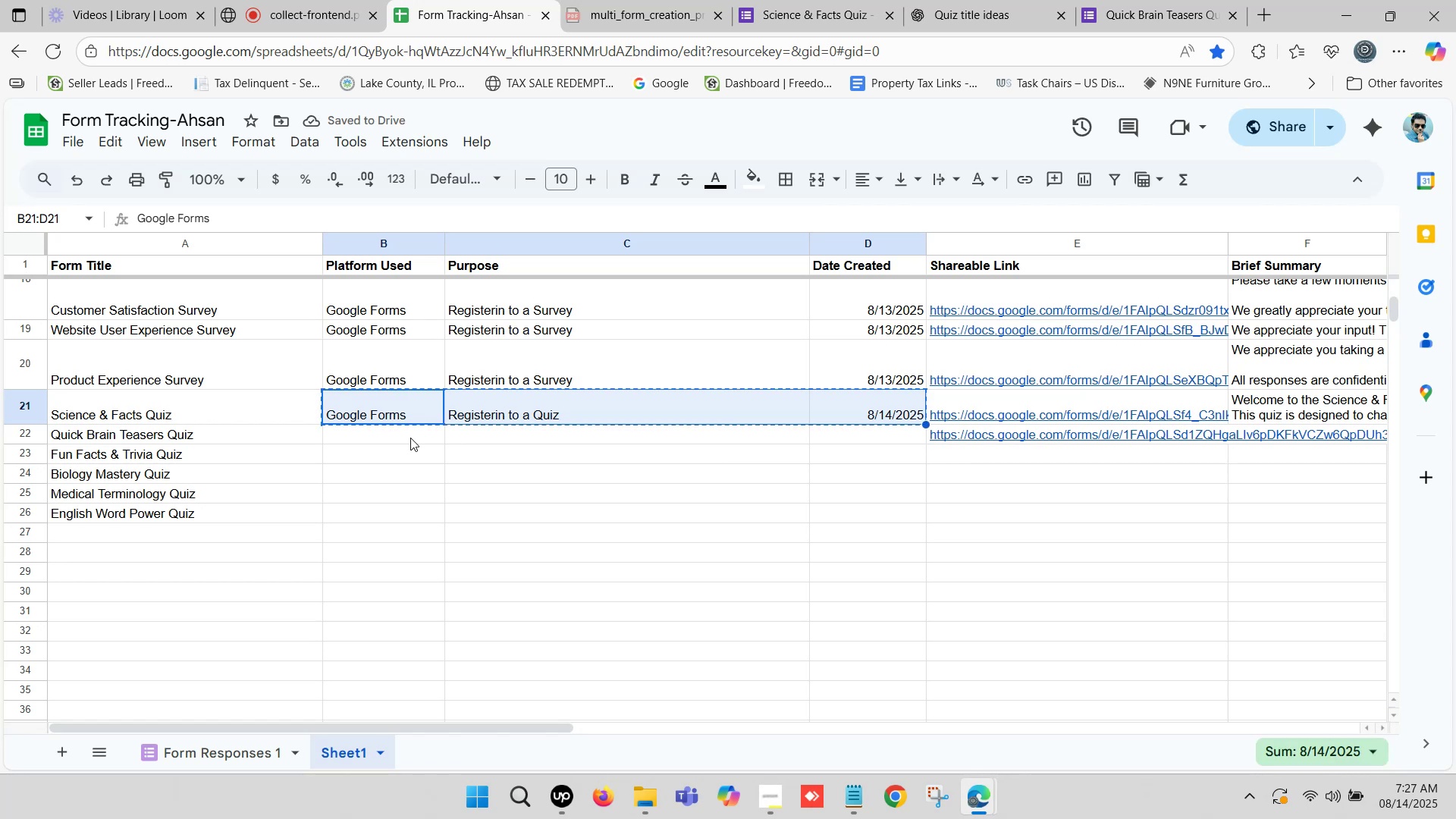 
left_click([410, 438])
 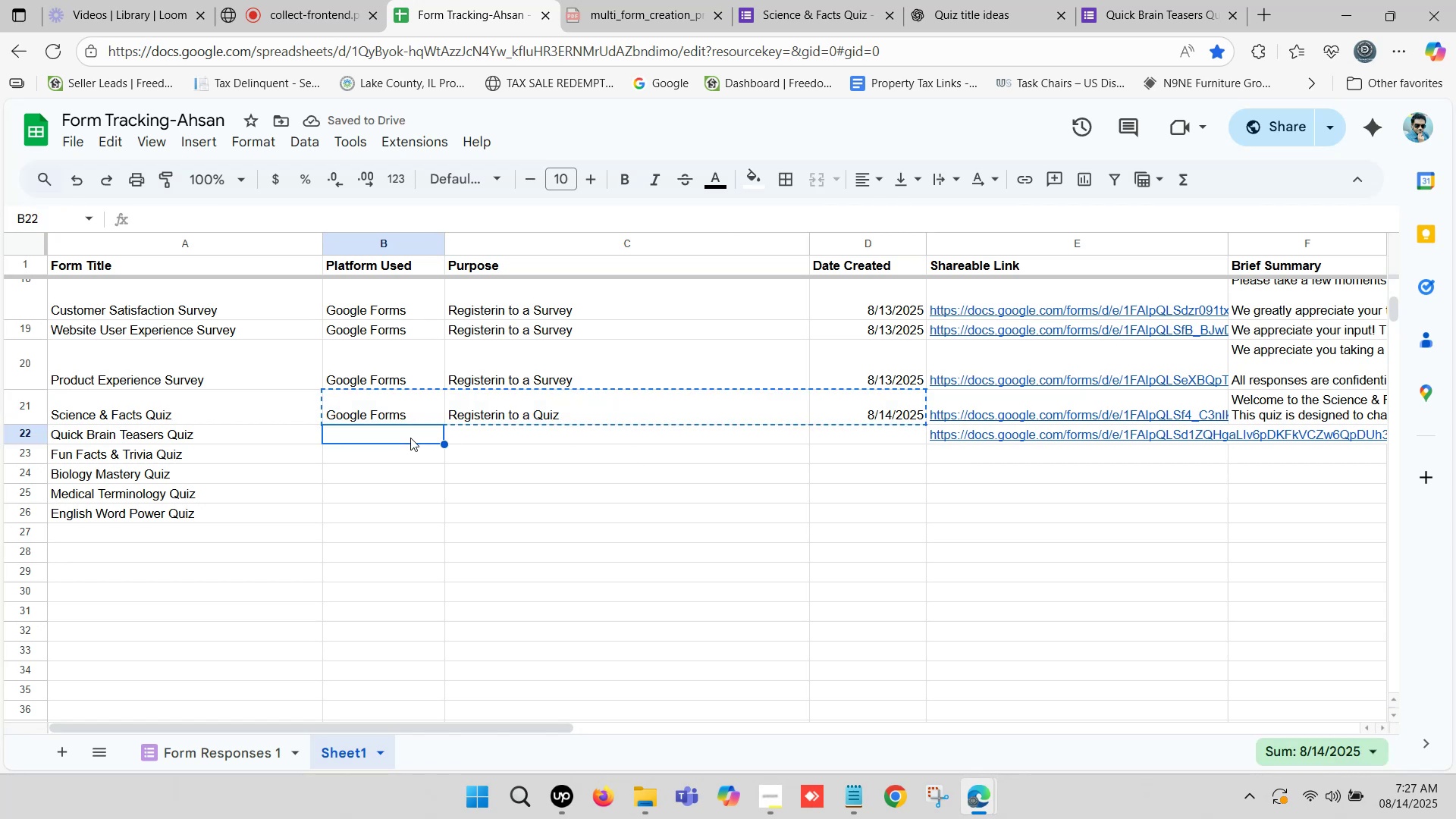 
key(Control+V)
 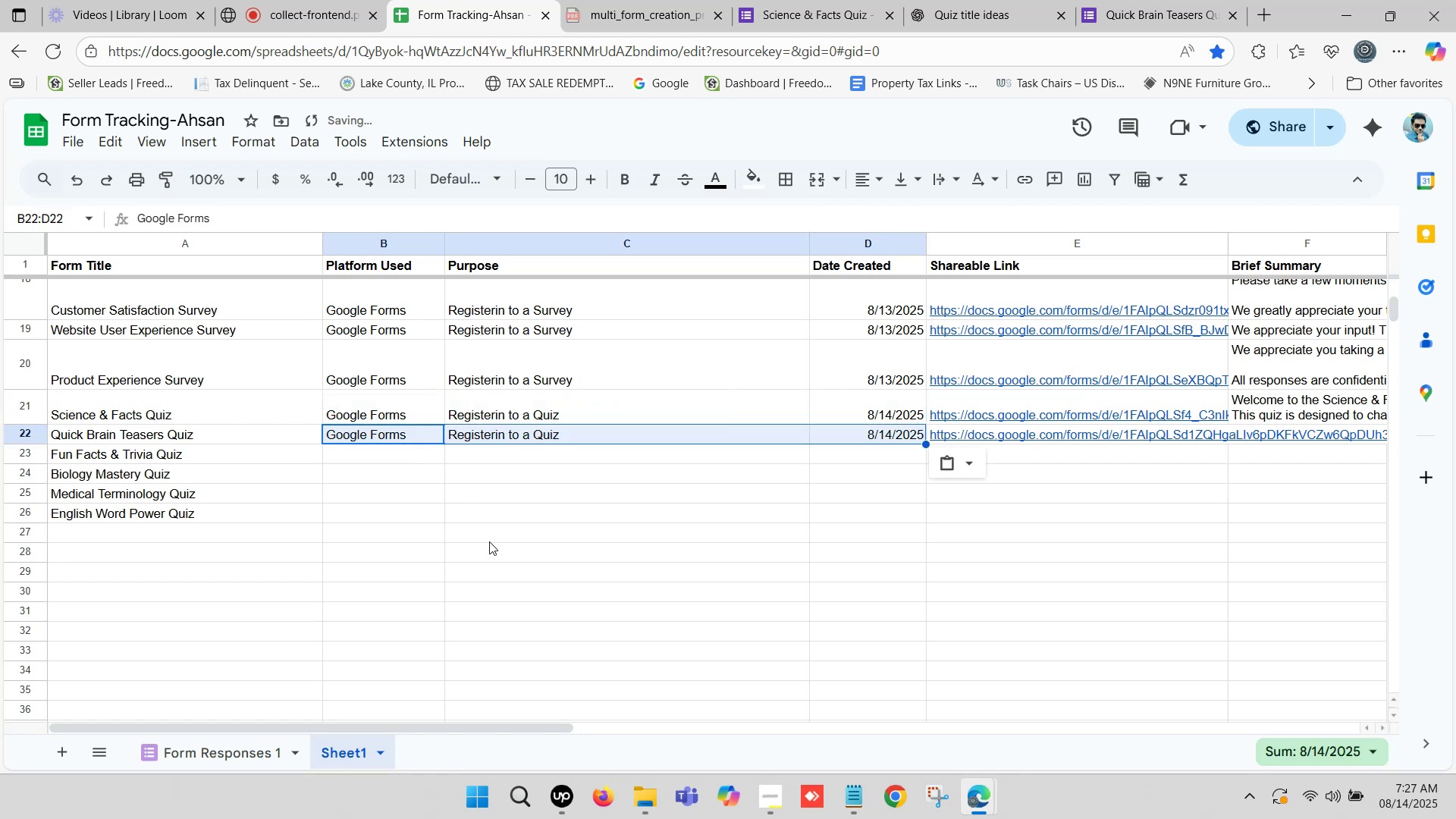 
left_click([482, 545])
 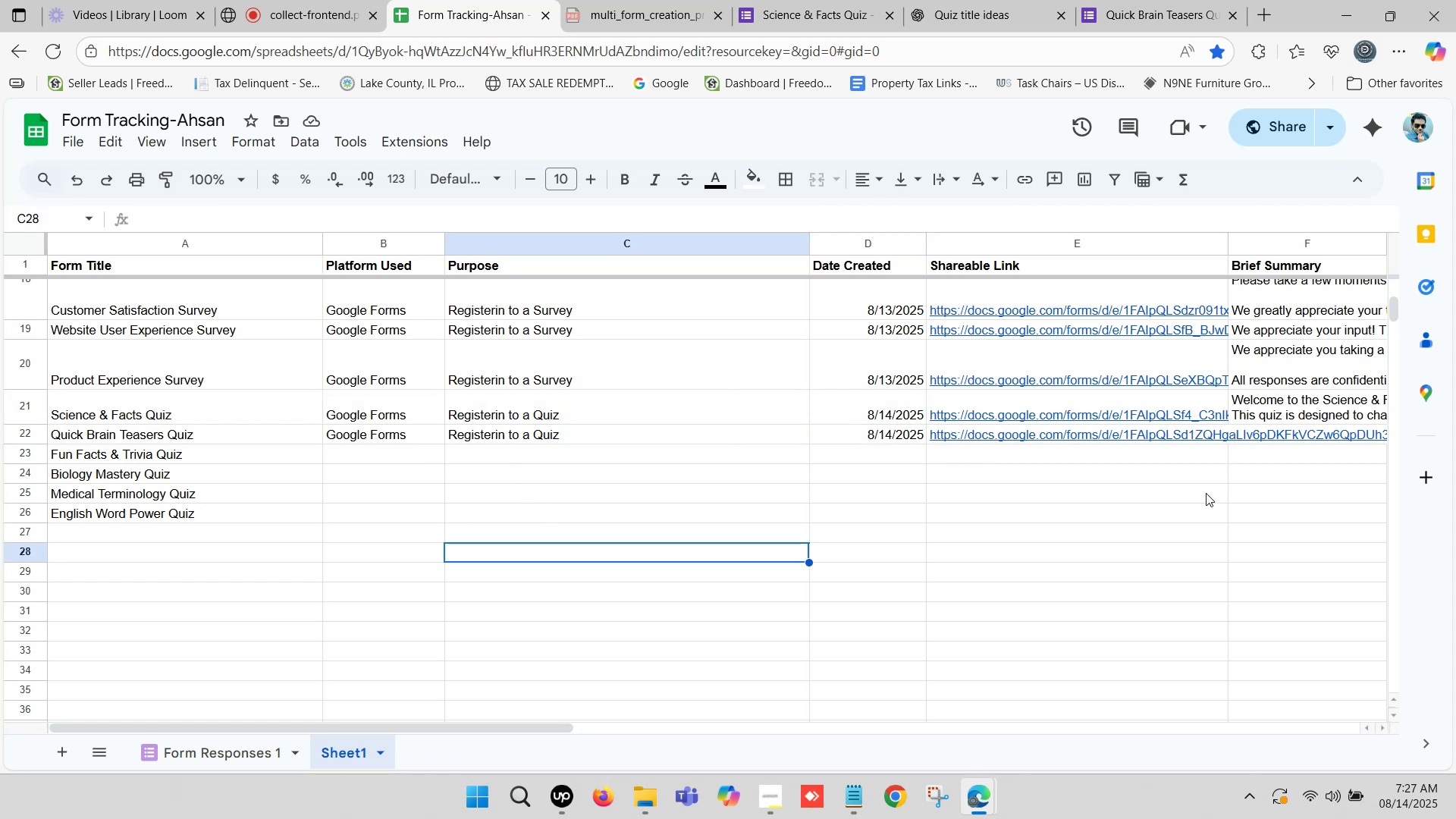 
wait(11.99)
 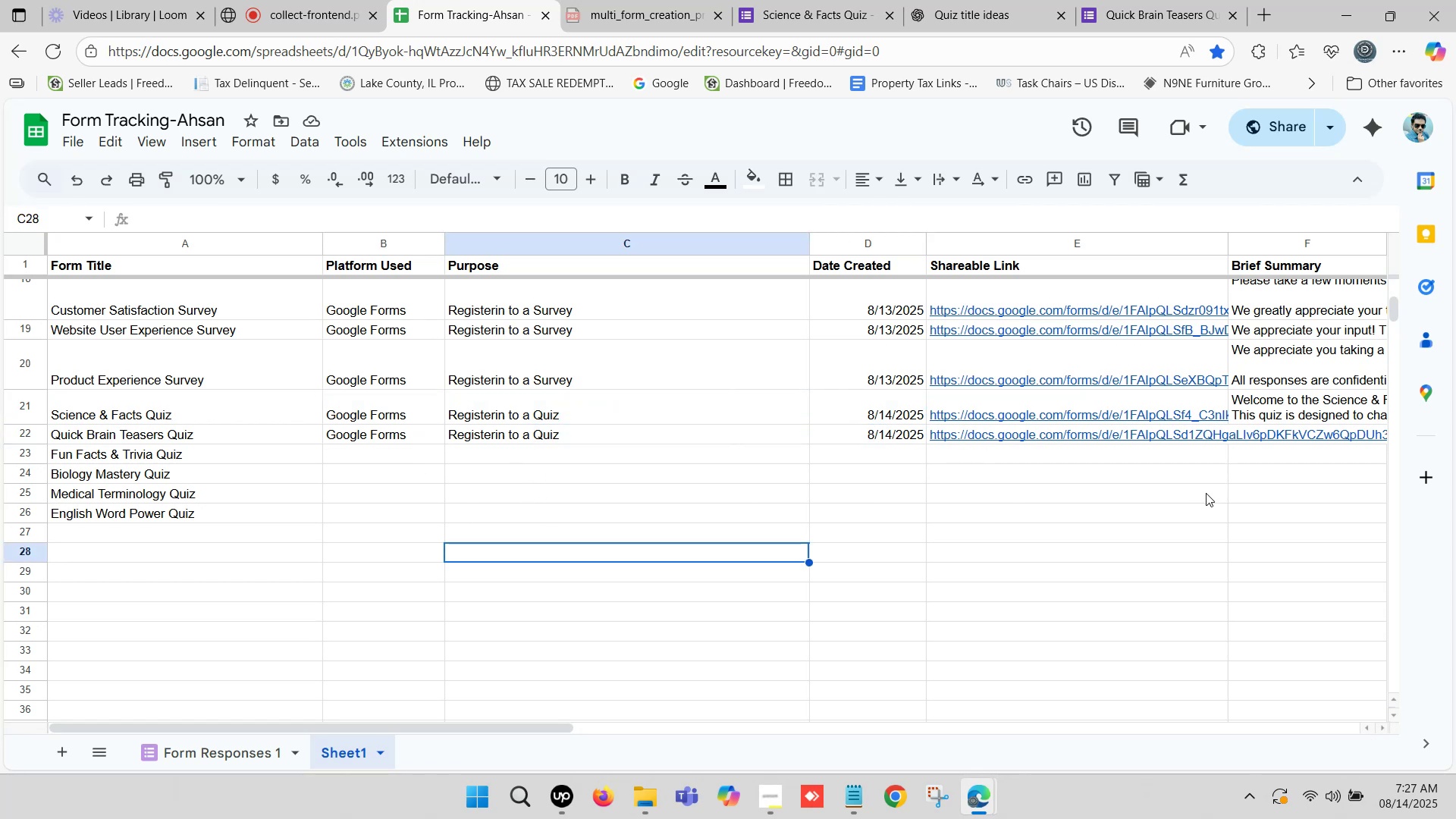 
left_click([1257, 430])
 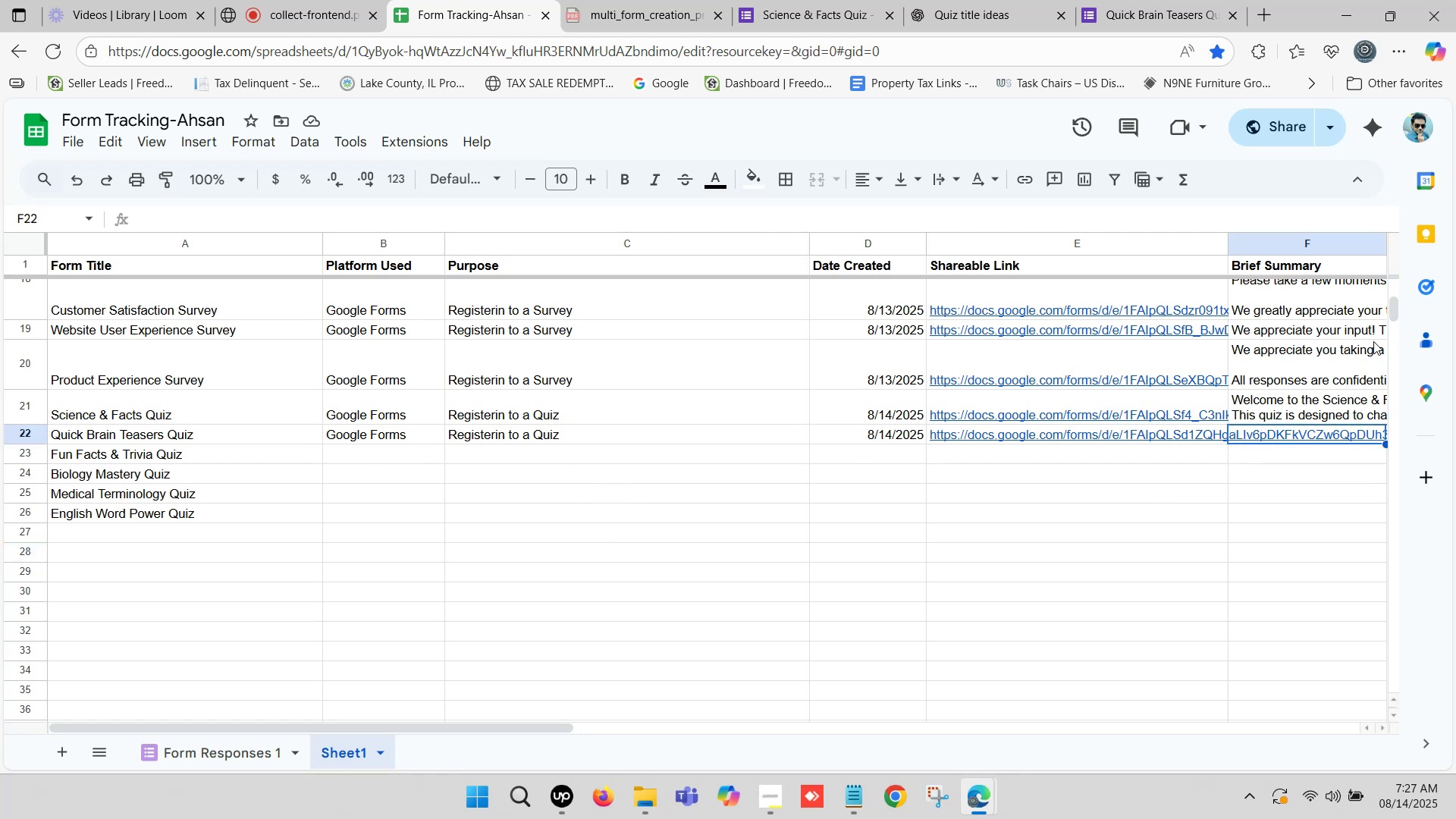 
left_click([1277, 265])
 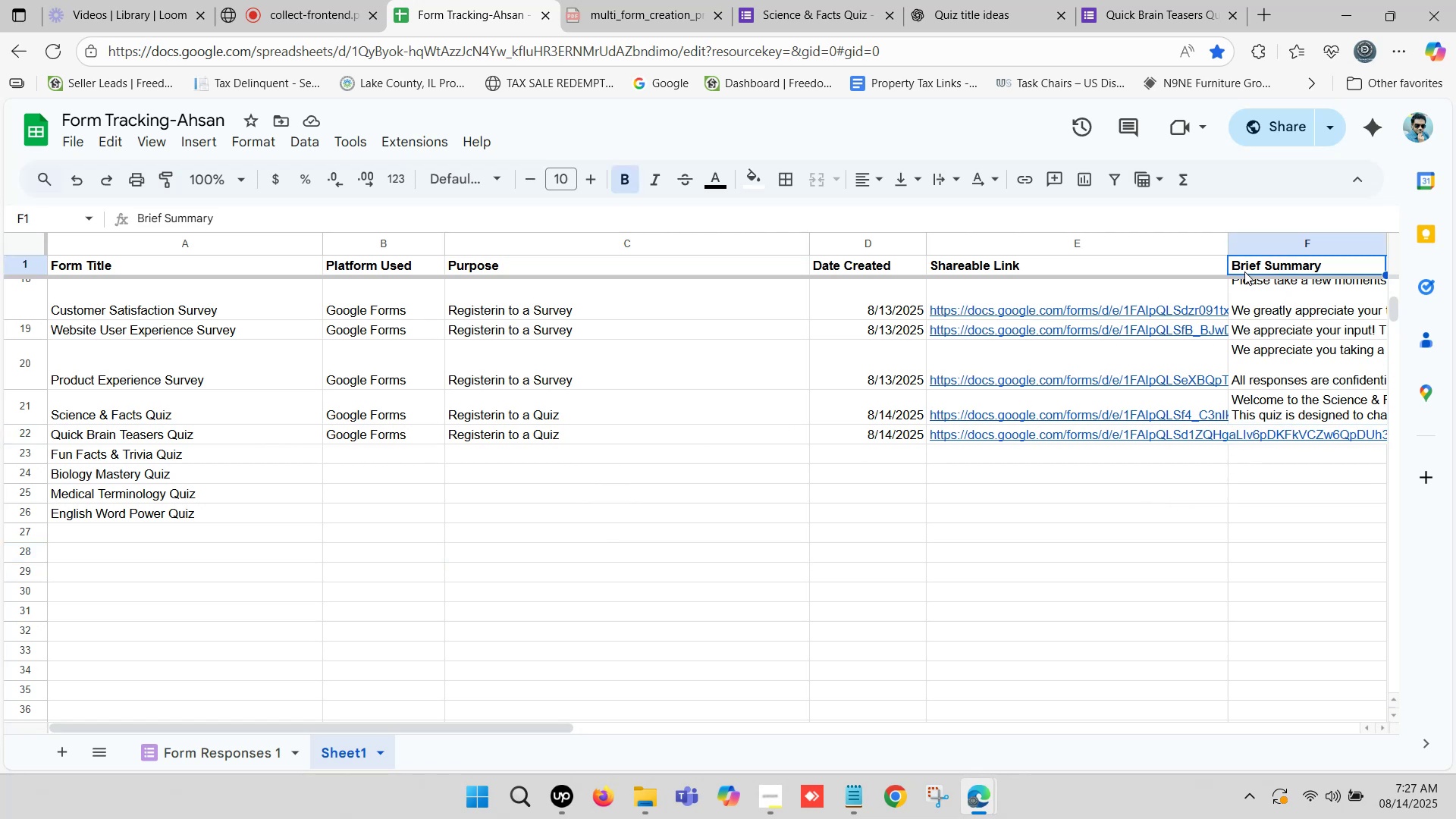 
key(Control+C)
 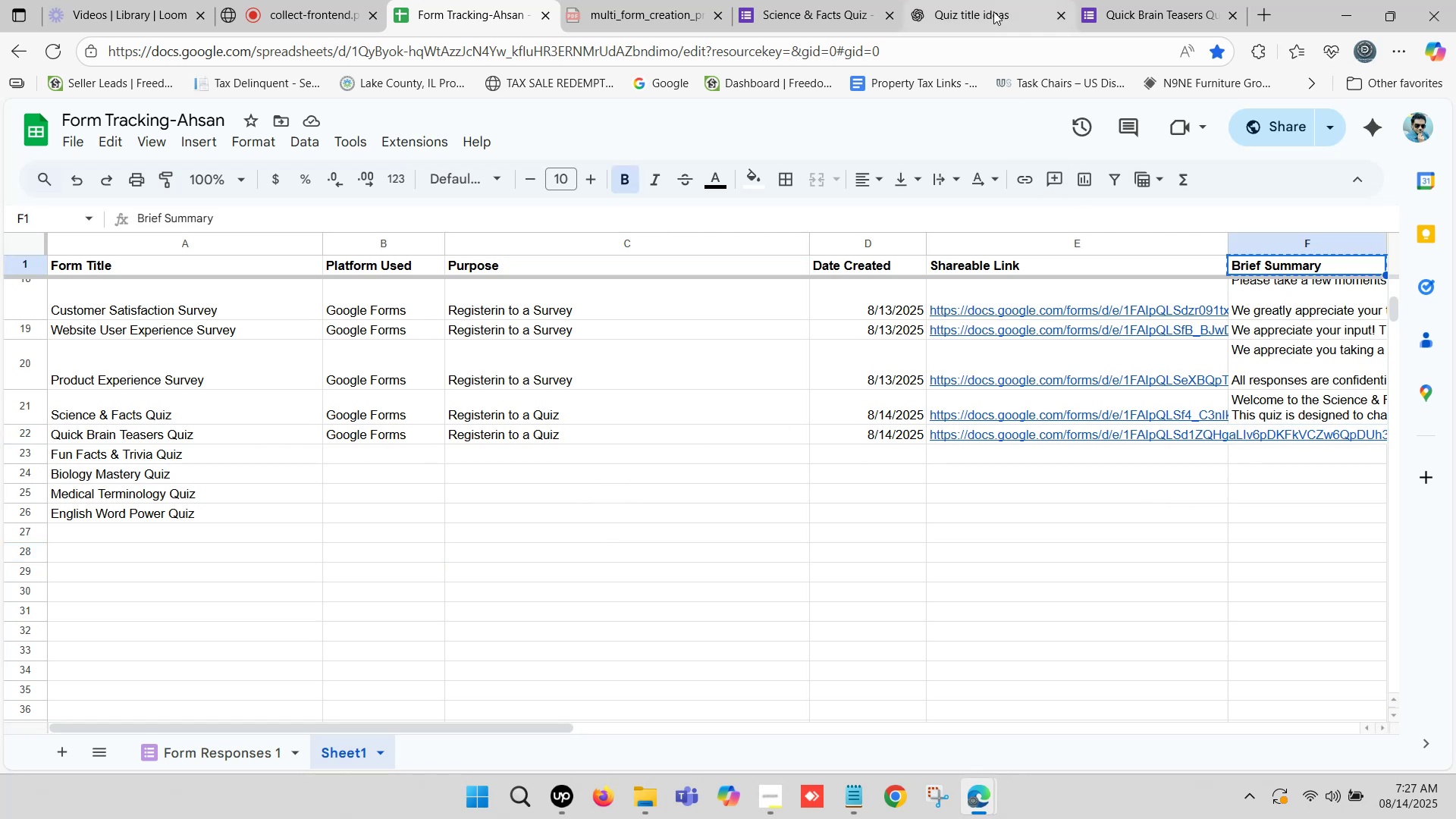 
left_click([994, 11])
 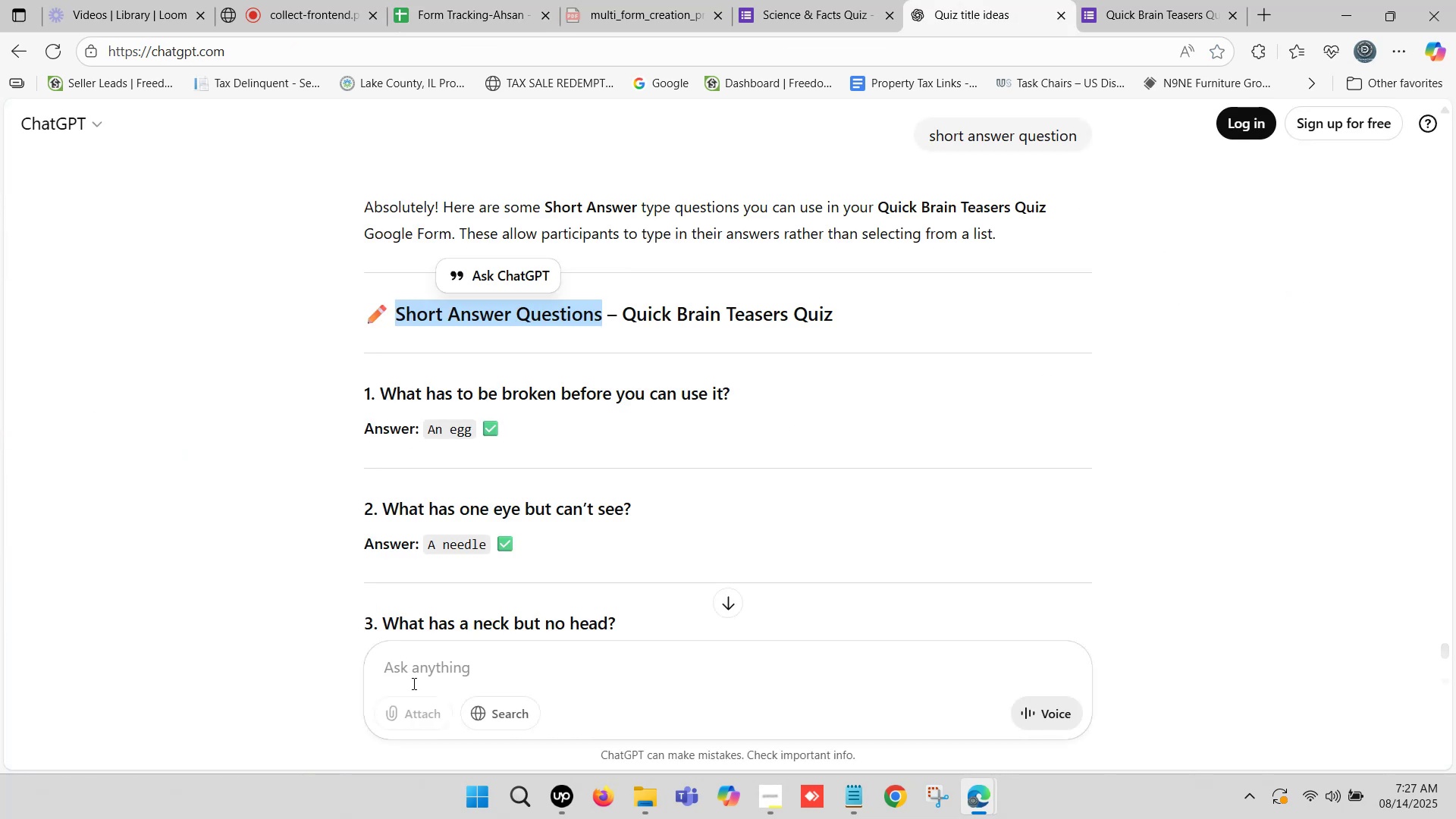 
left_click([418, 670])
 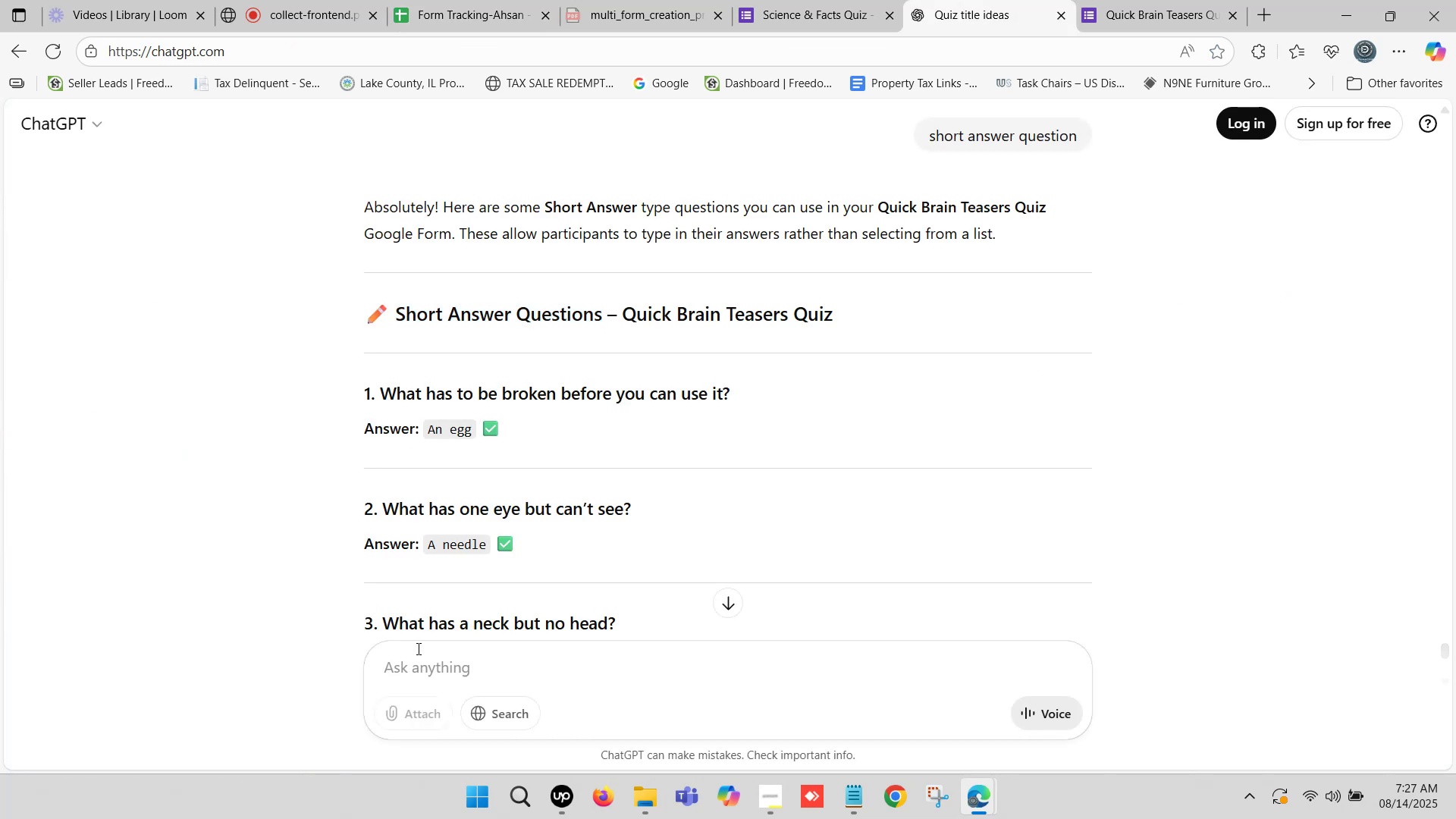 
type(make a)
 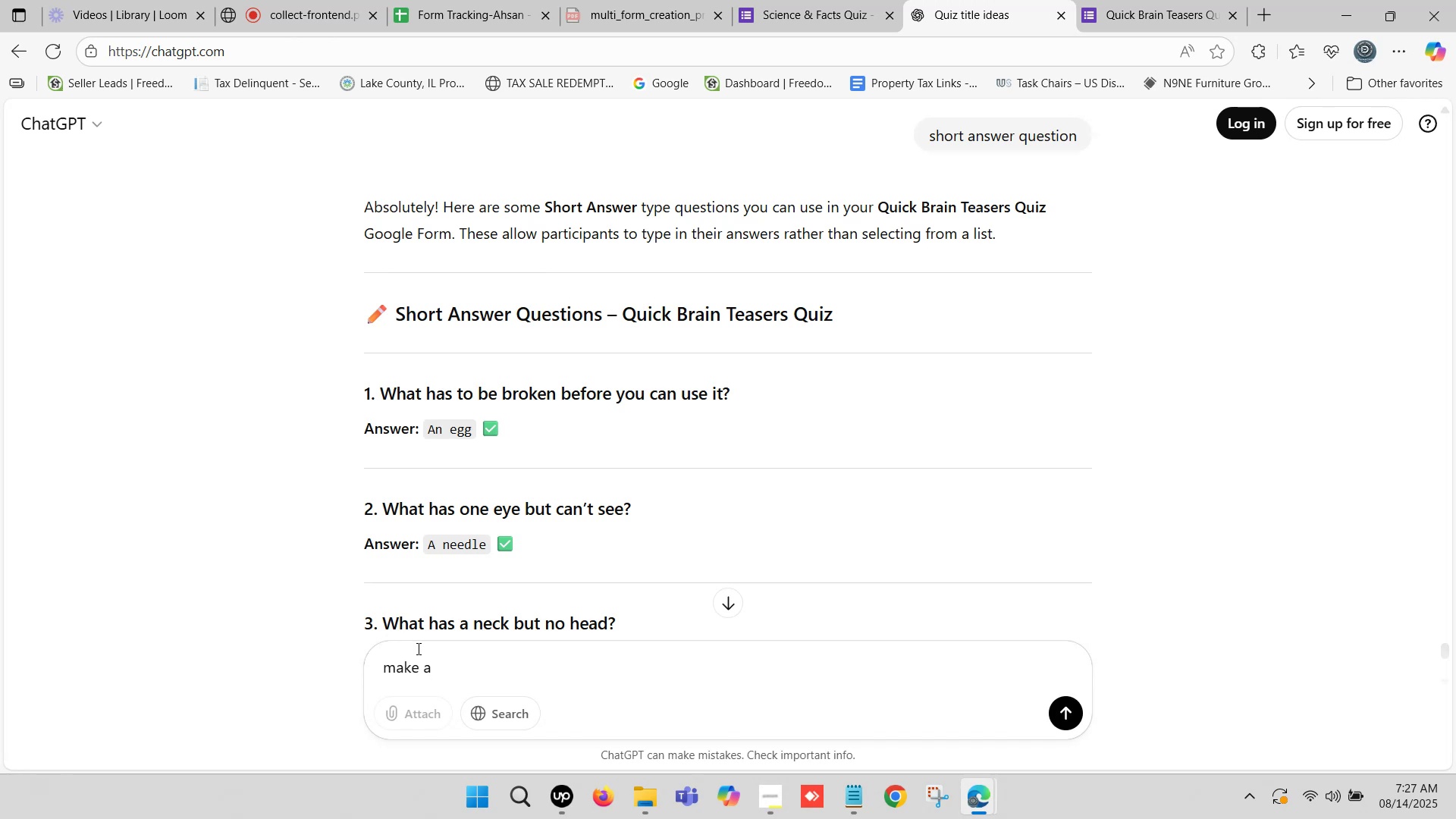 
wait(5.29)
 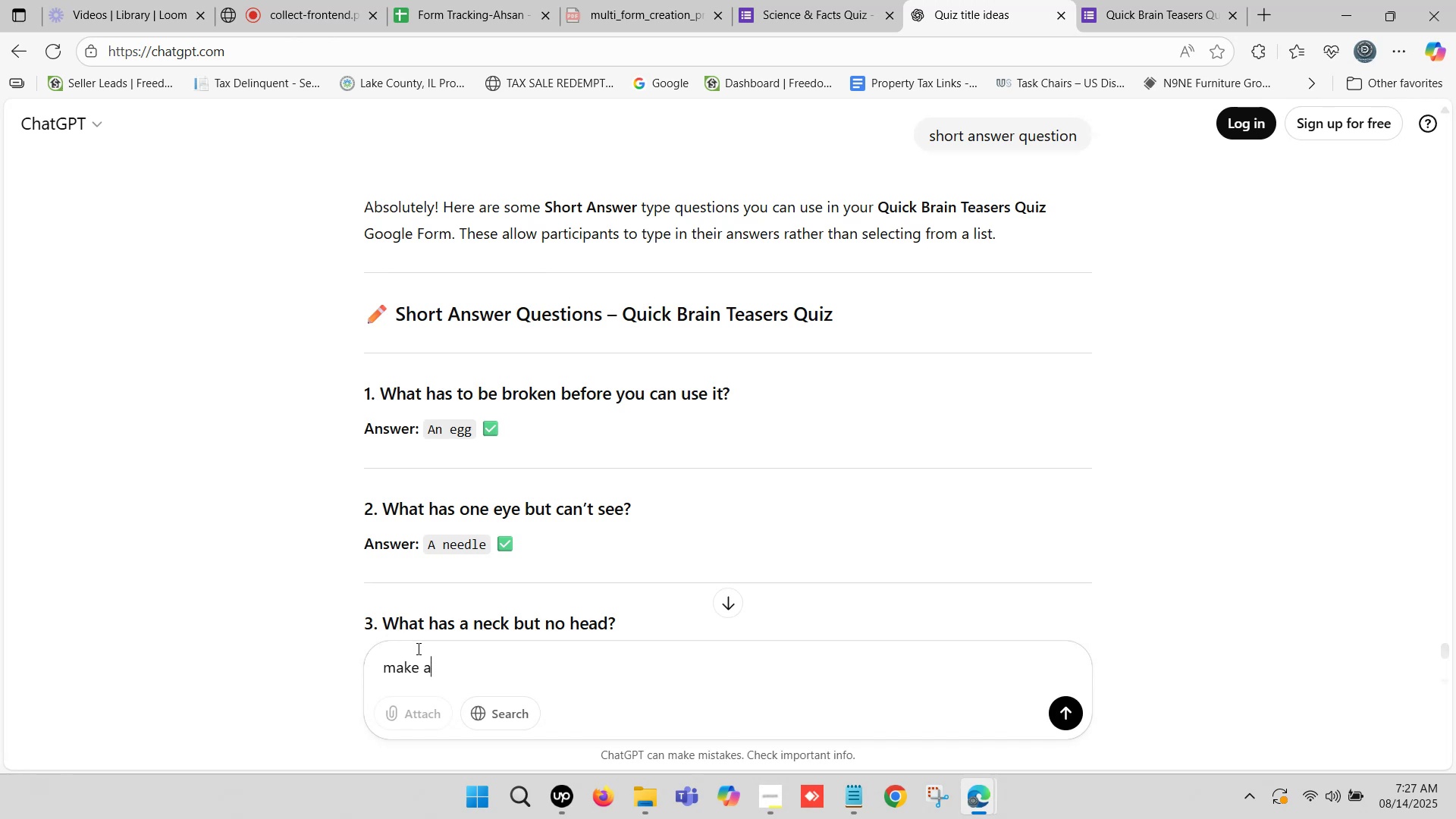 
type( summary)
 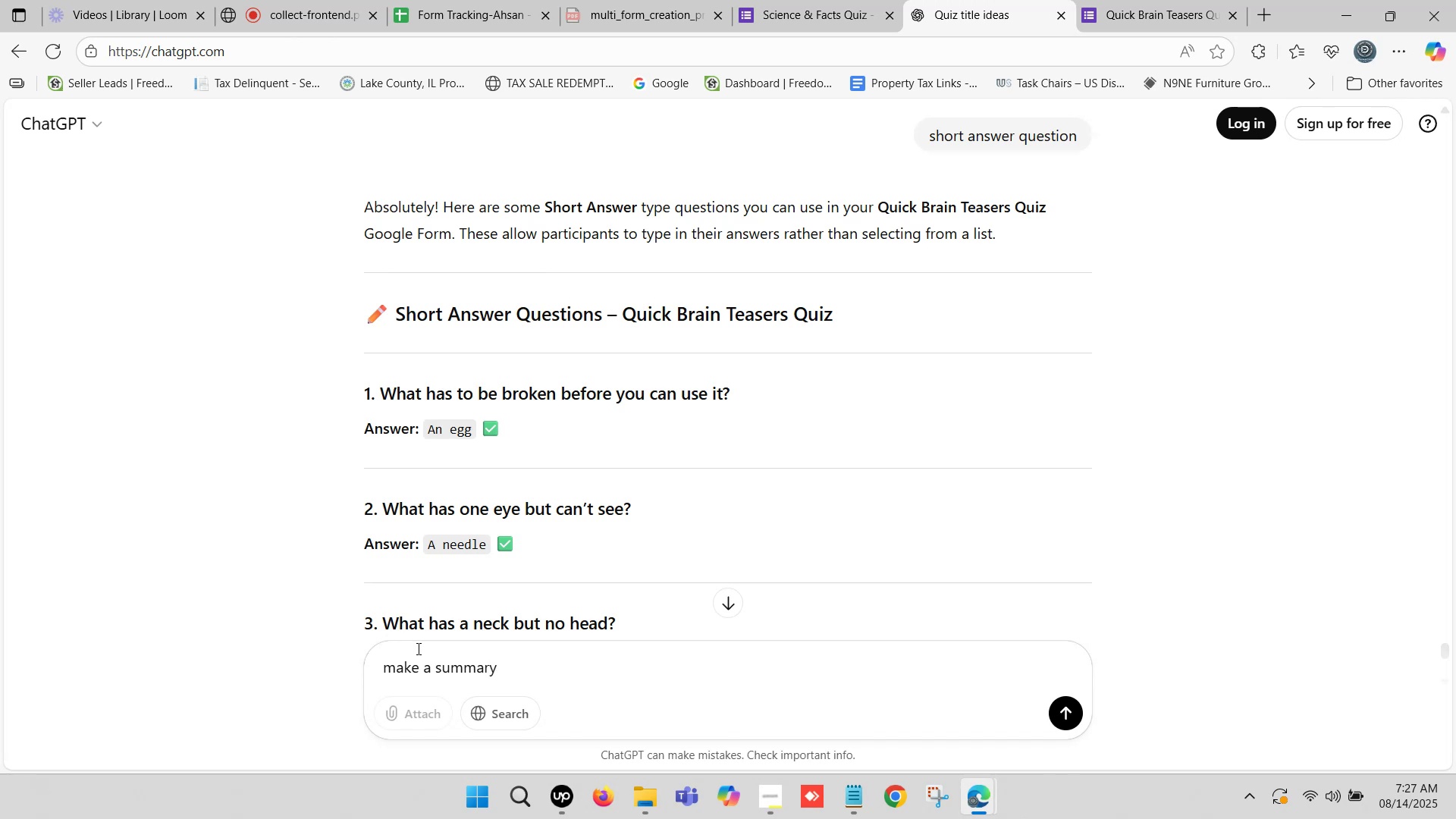 
wait(6.52)
 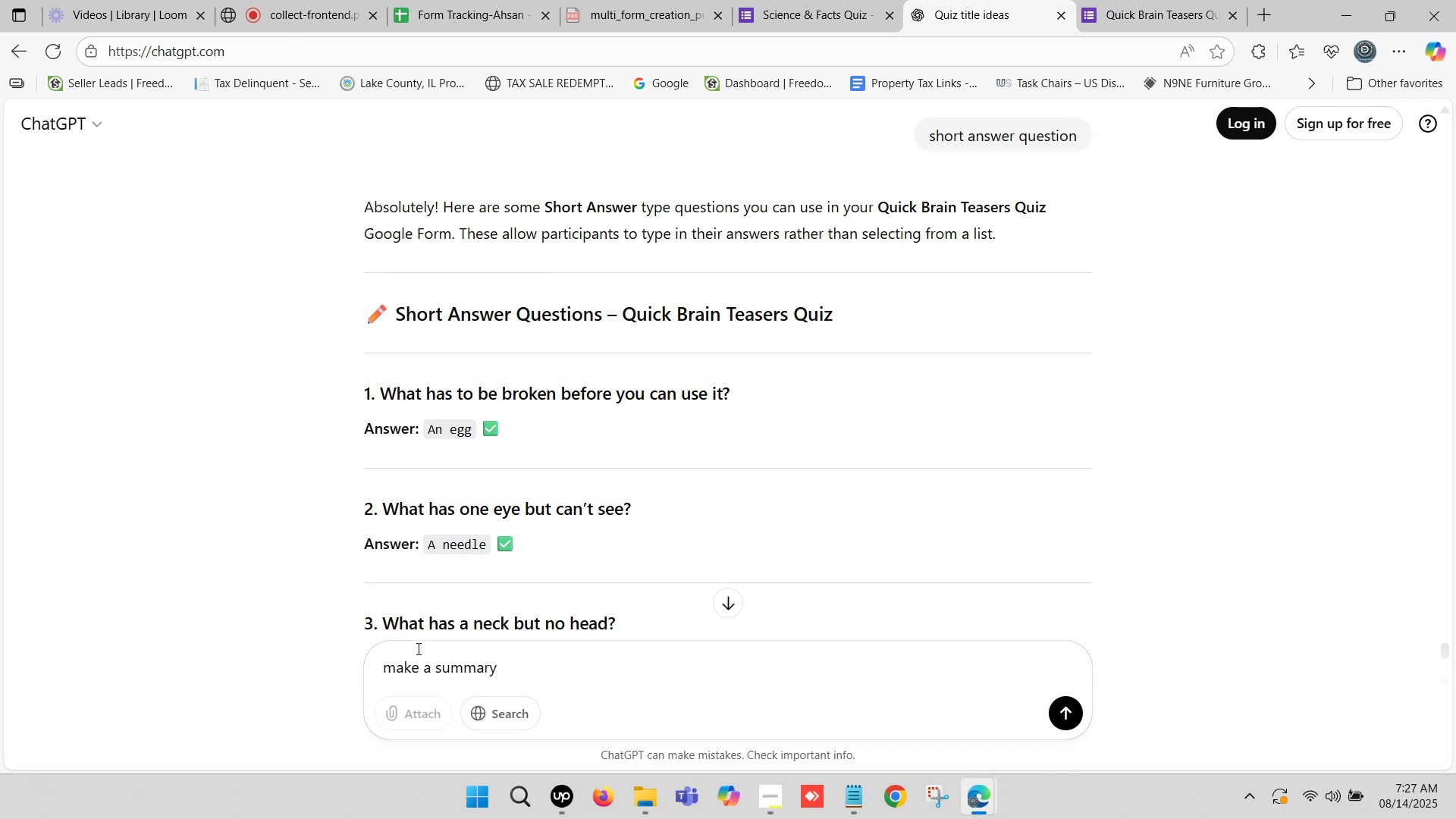 
key(Space)
 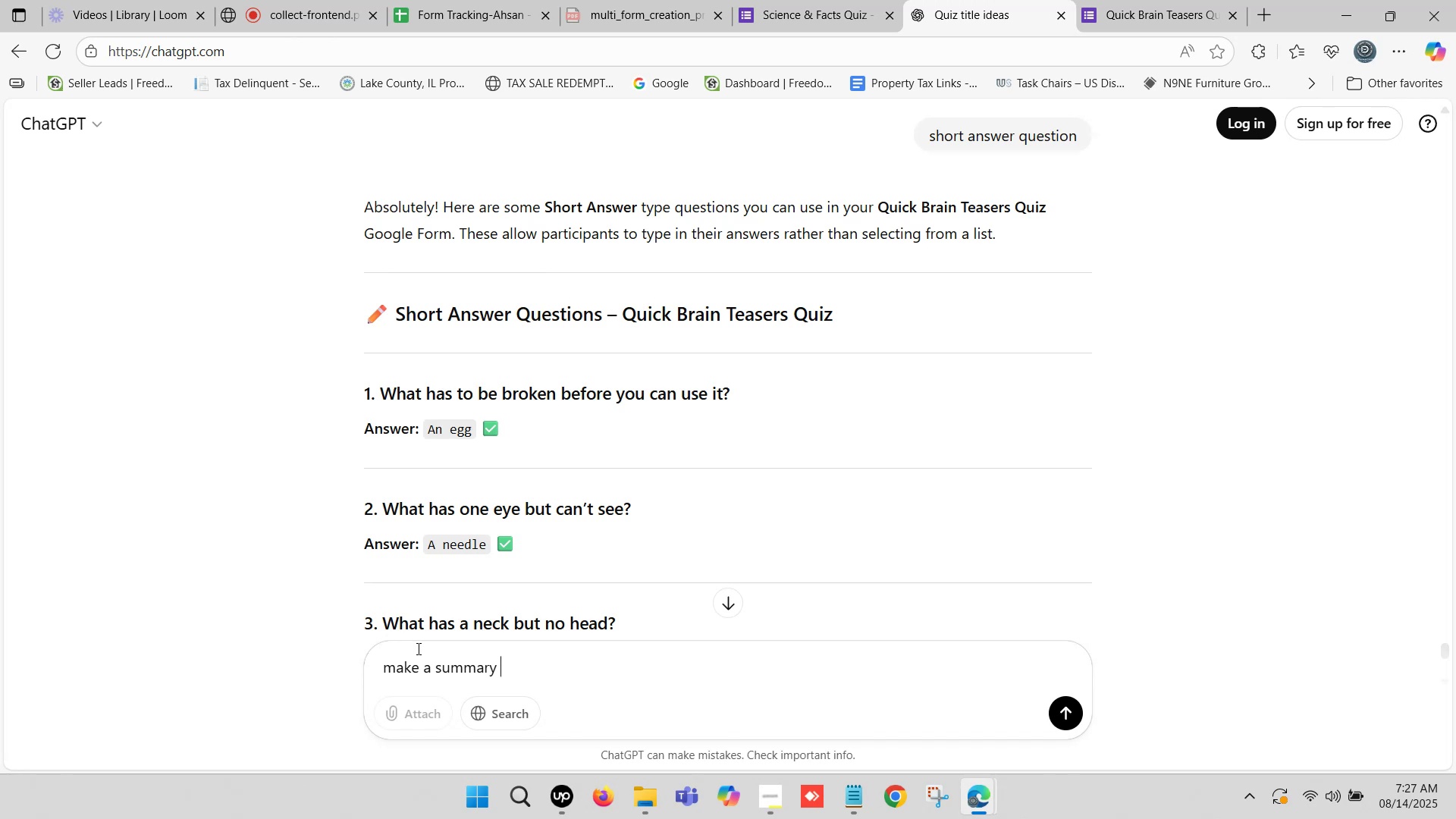 
wait(9.38)
 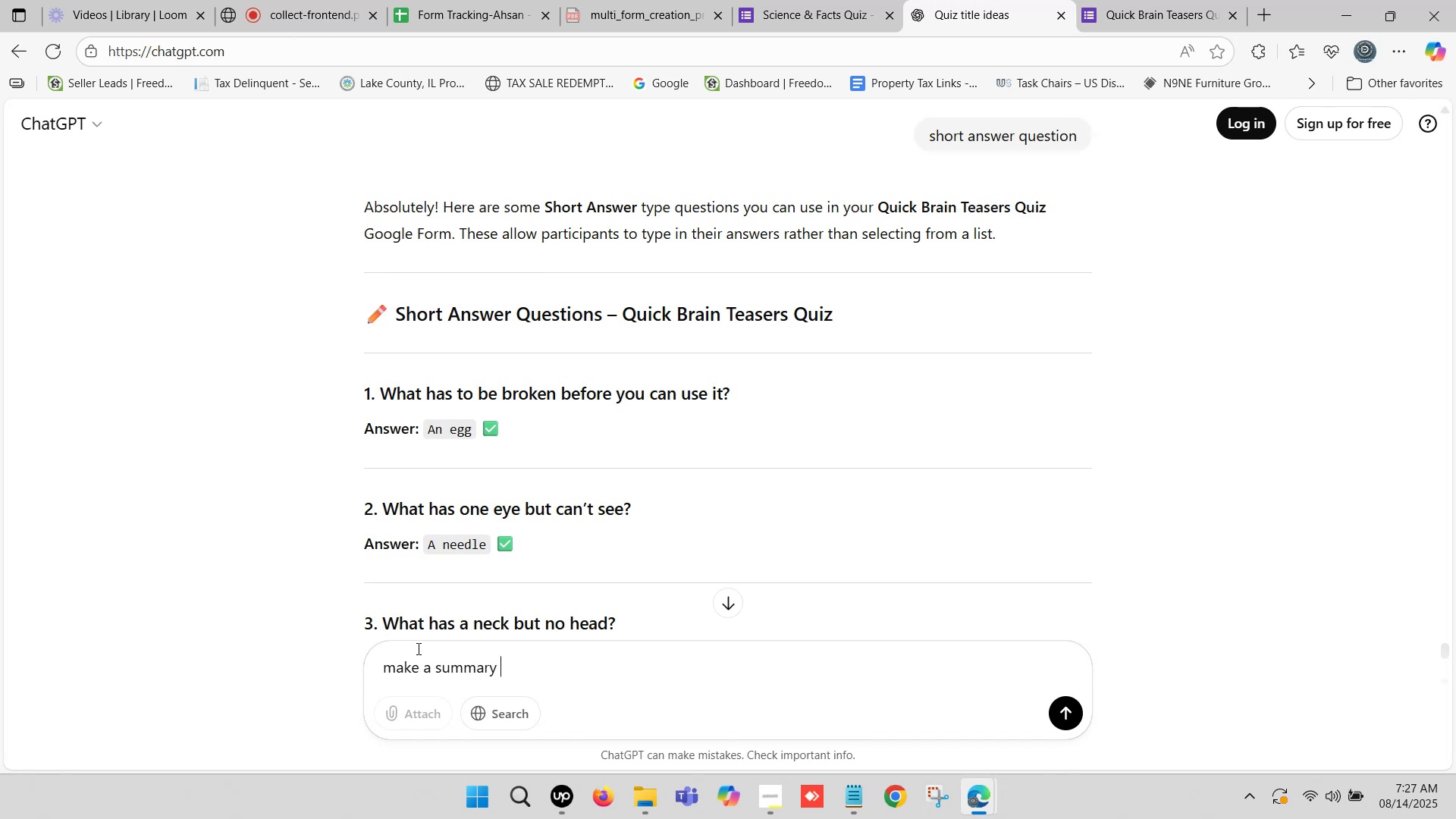 
key(Minus)
 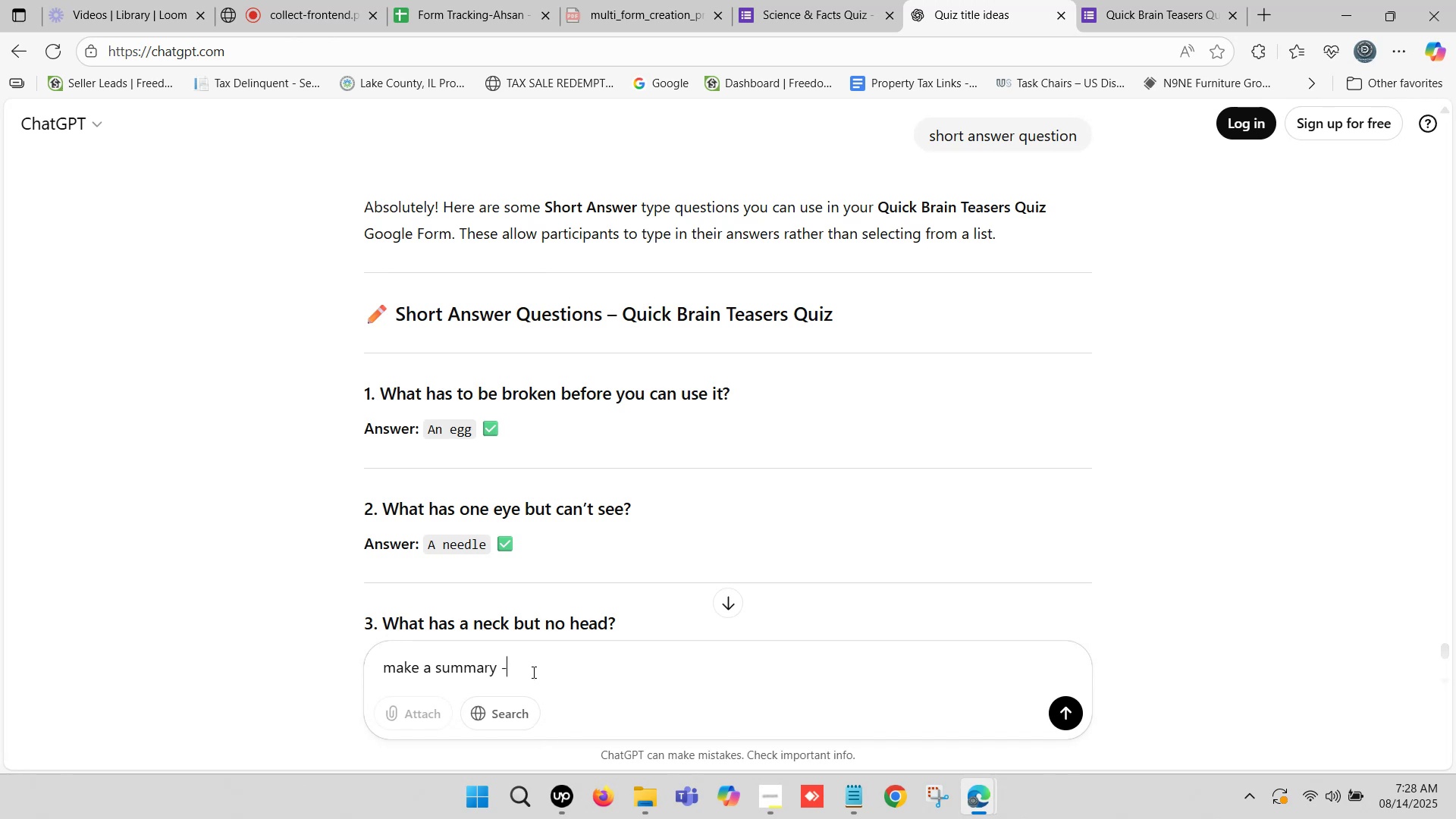 
key(Space)
 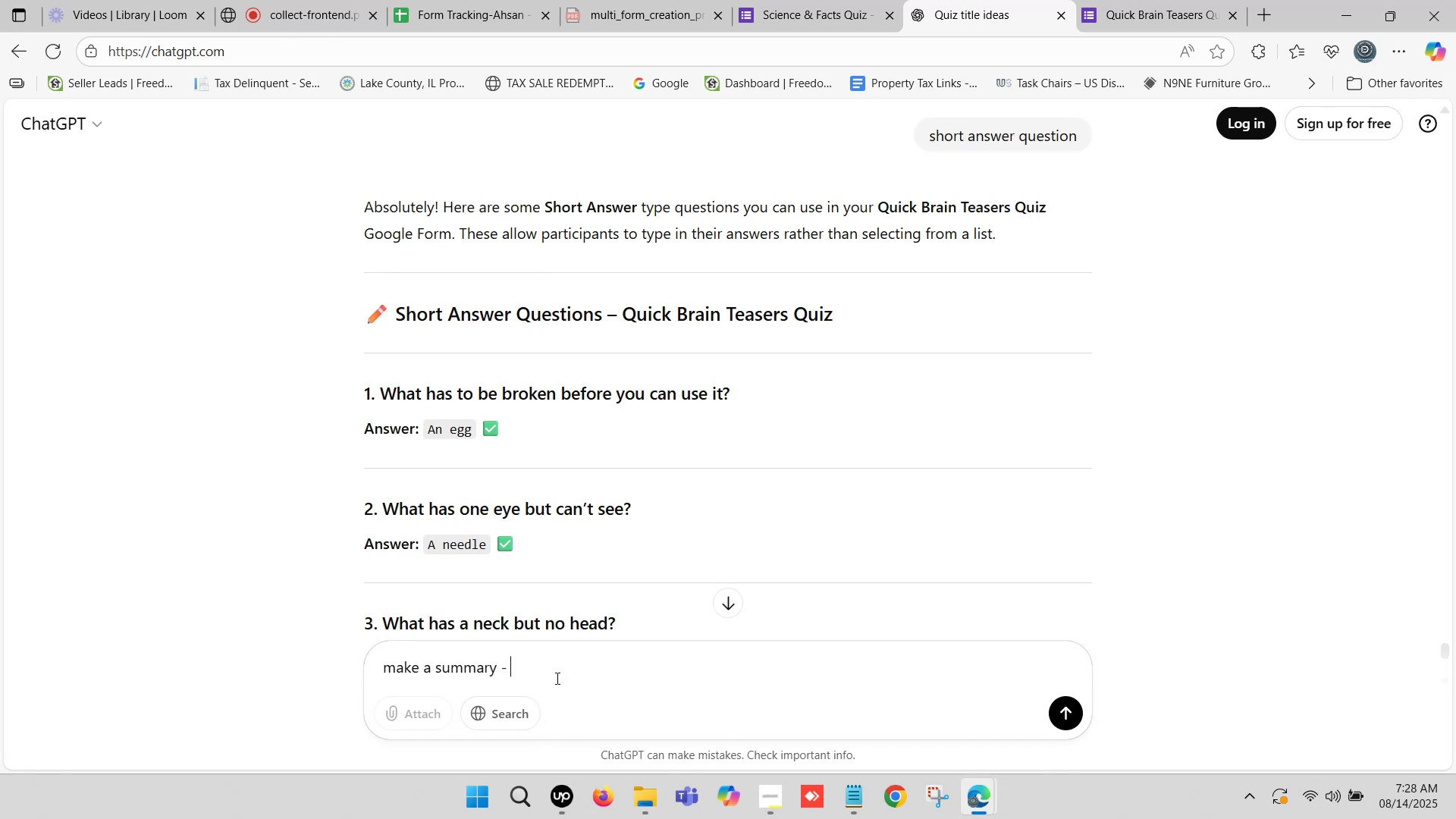 
key(Control+ControlLeft)
 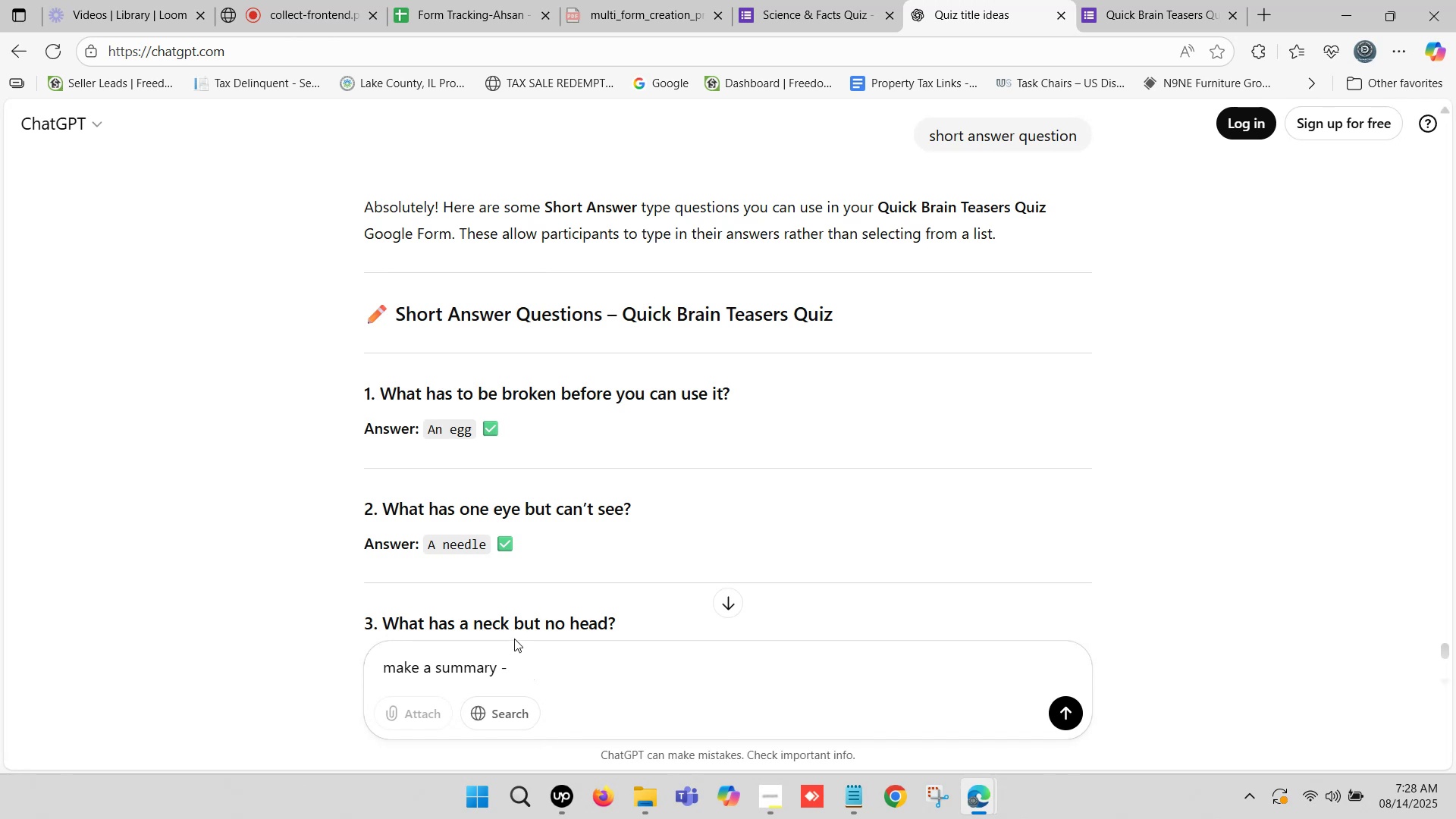 
key(Control+V)
 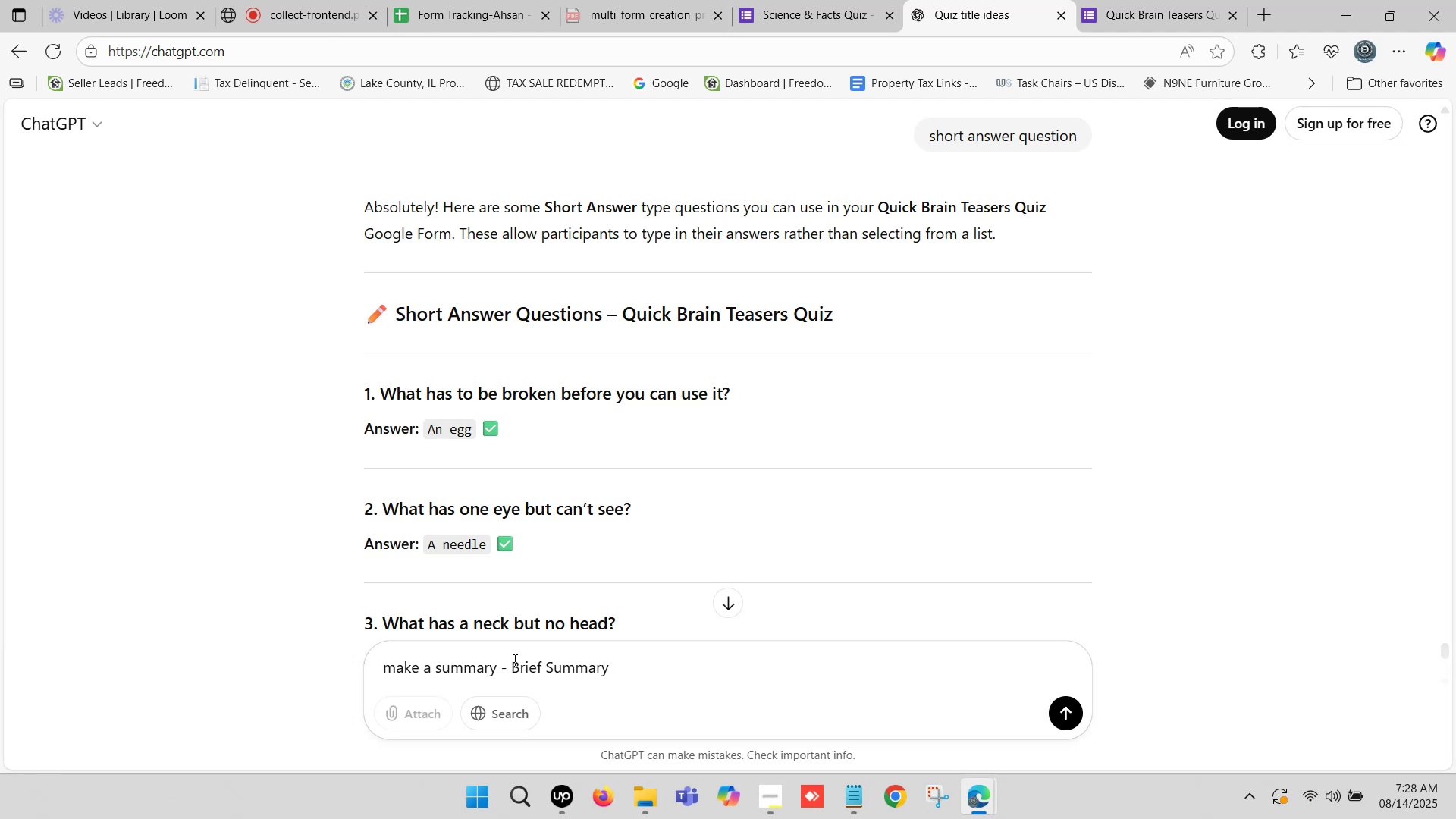 
key(Control+X)
 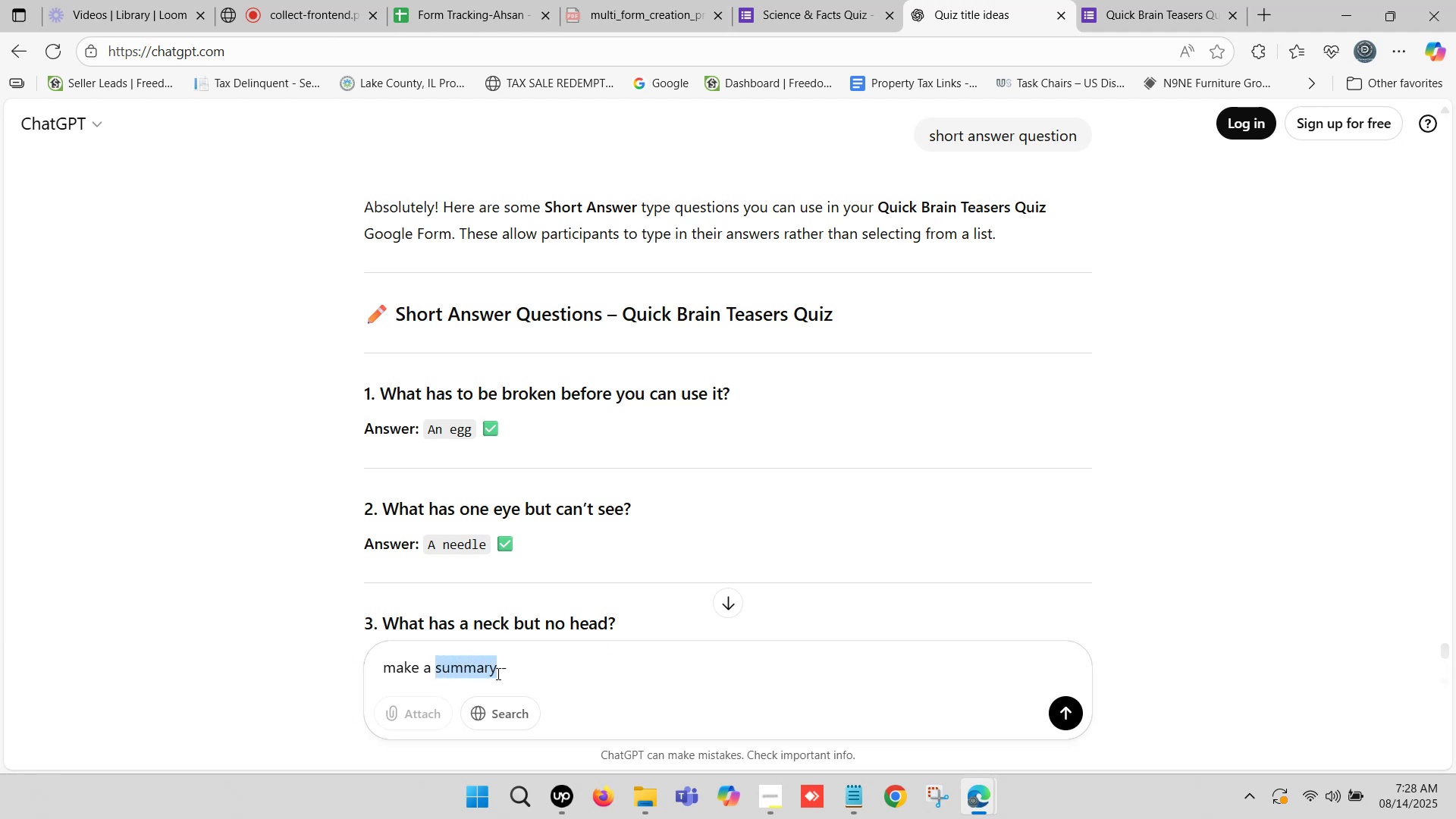 
key(Control+V)
 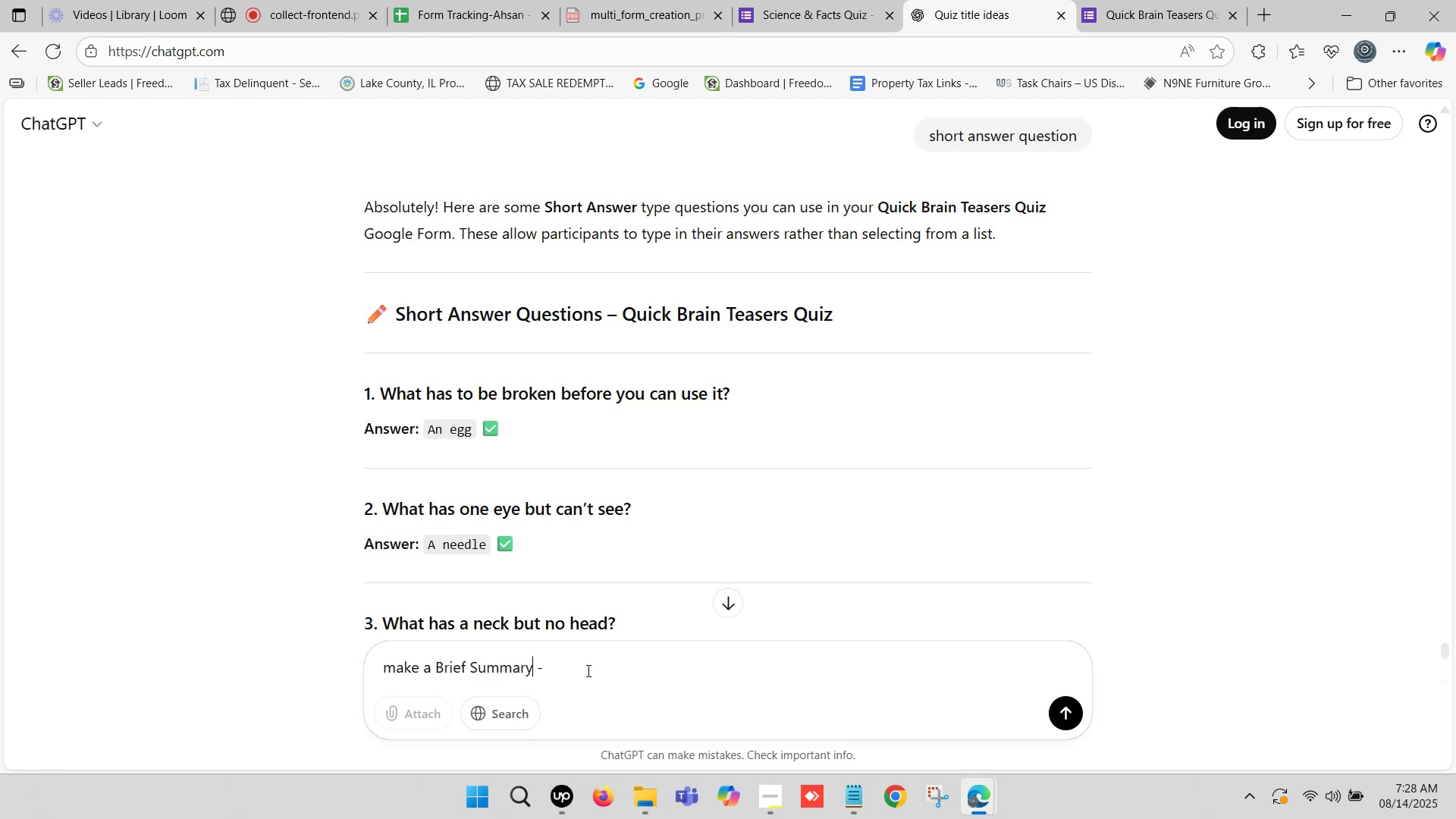 
left_click([588, 670])
 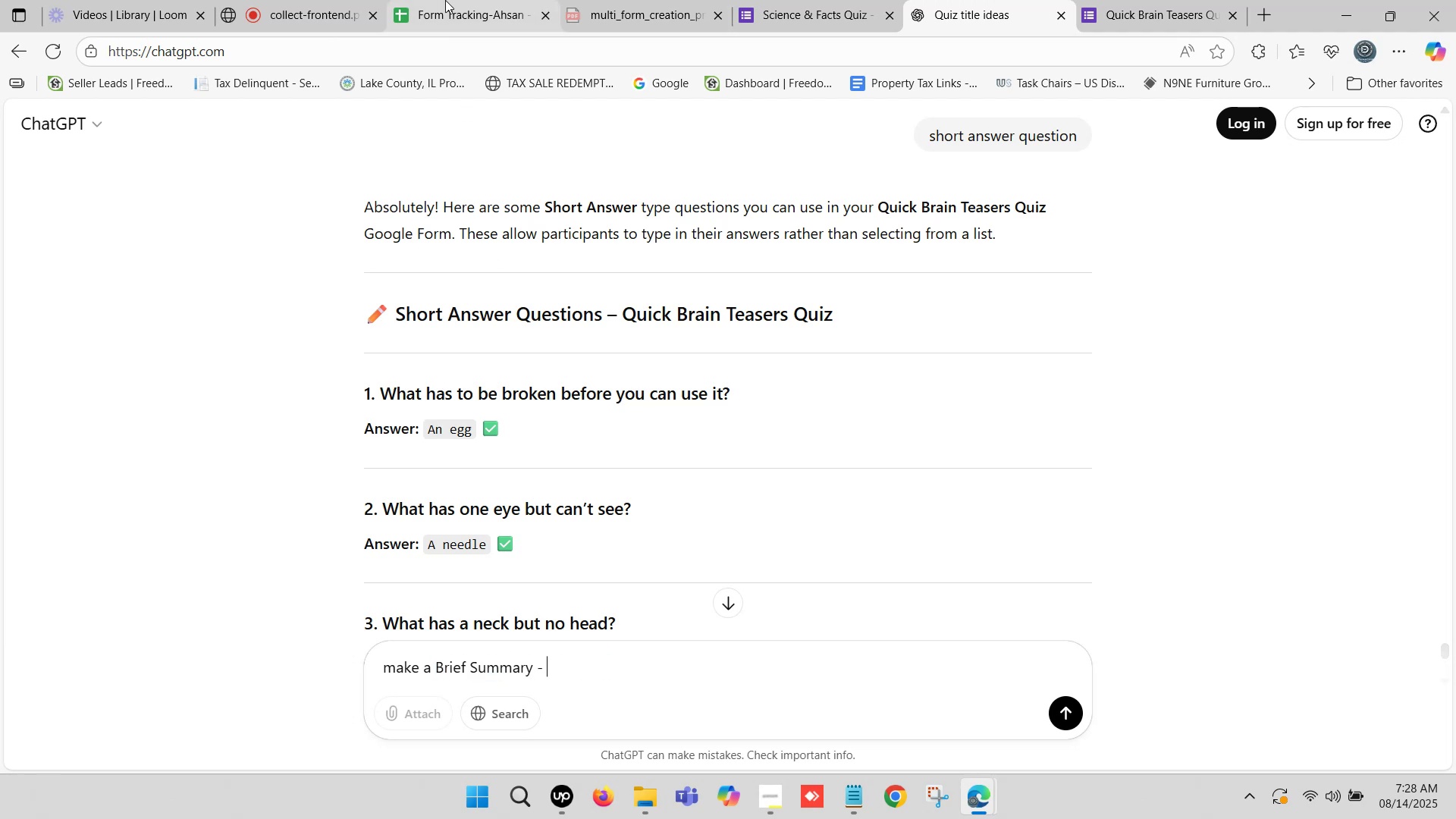 
left_click([445, 0])
 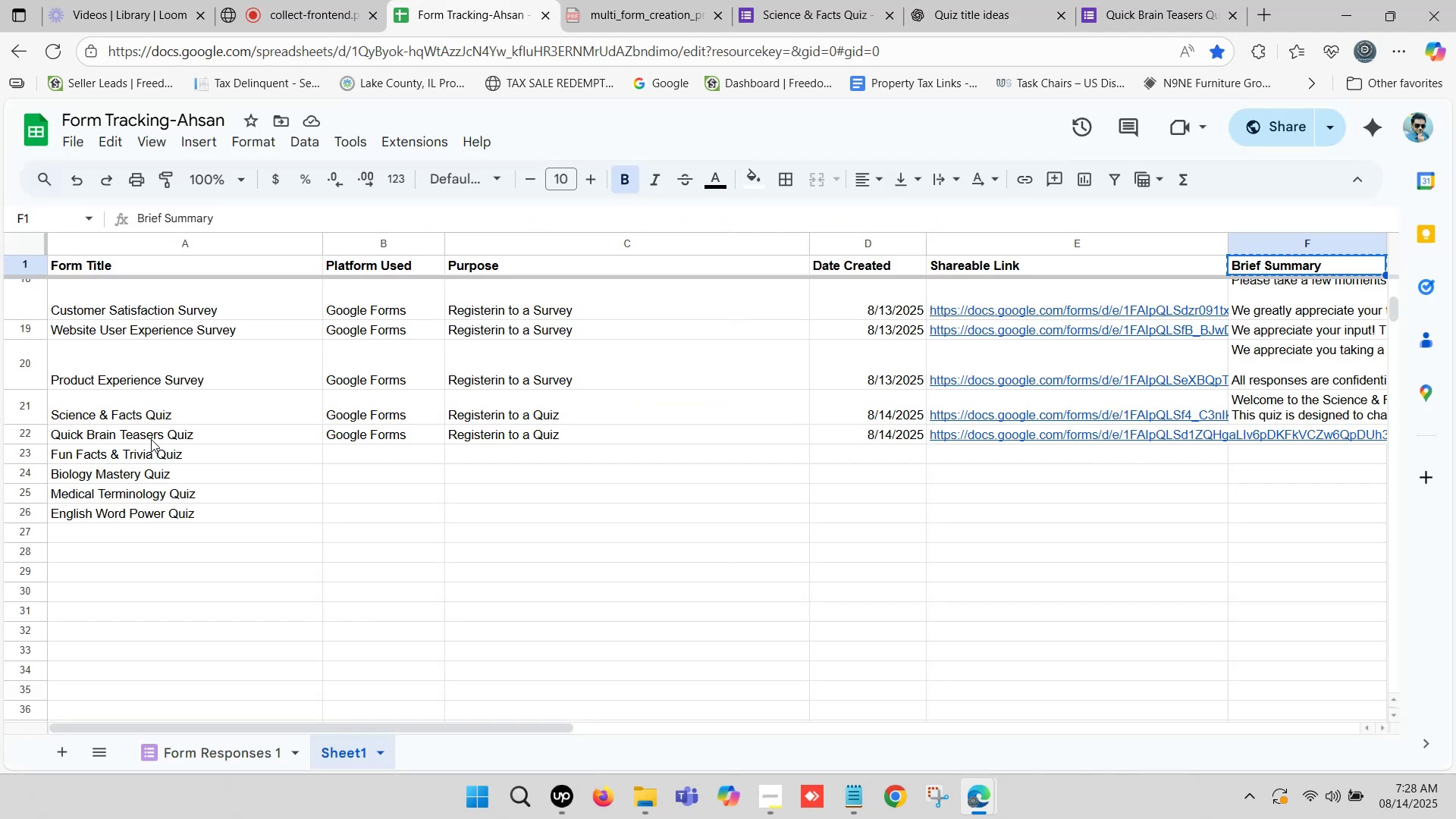 
left_click([143, 439])
 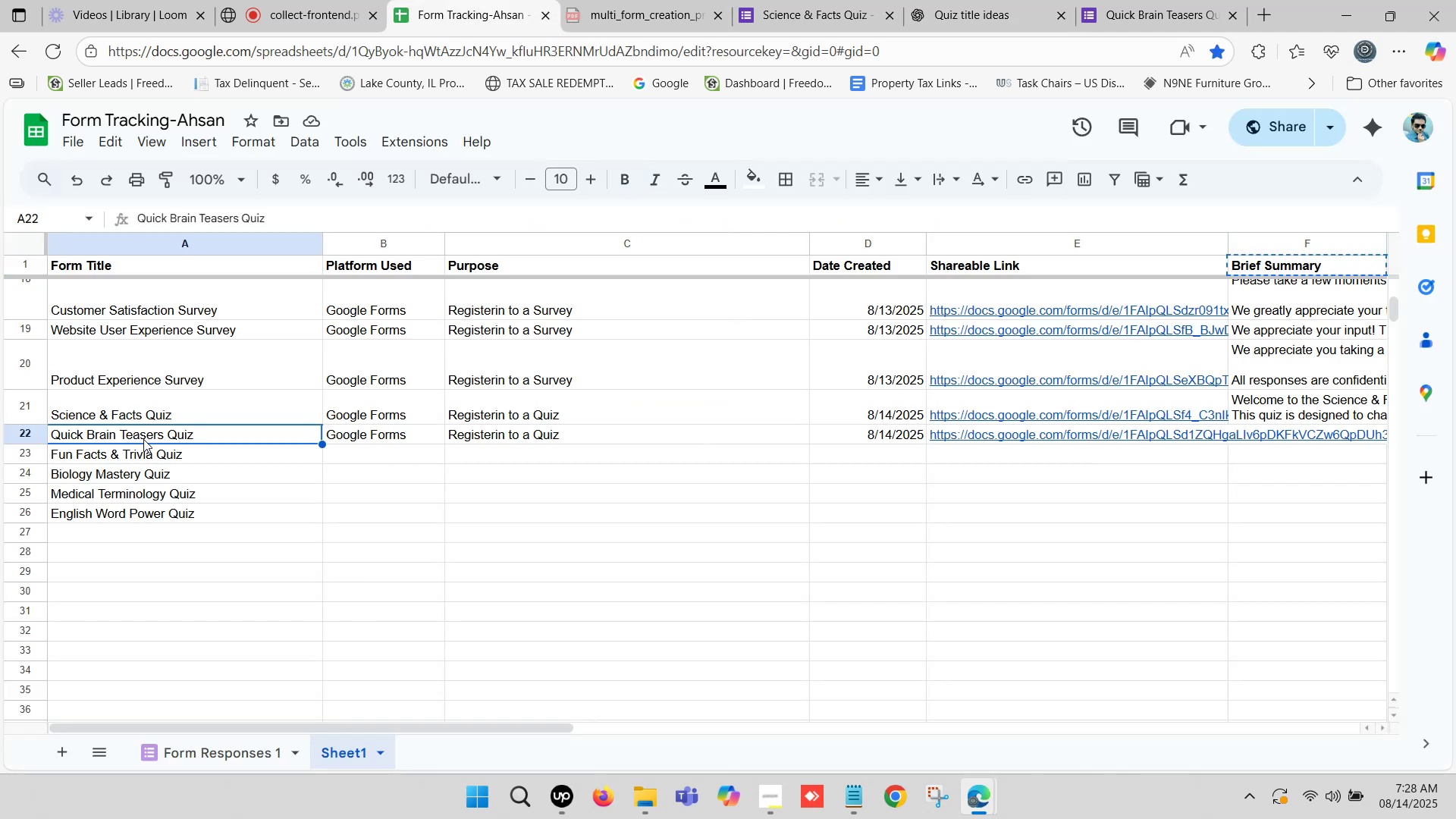 
key(Control+ControlLeft)
 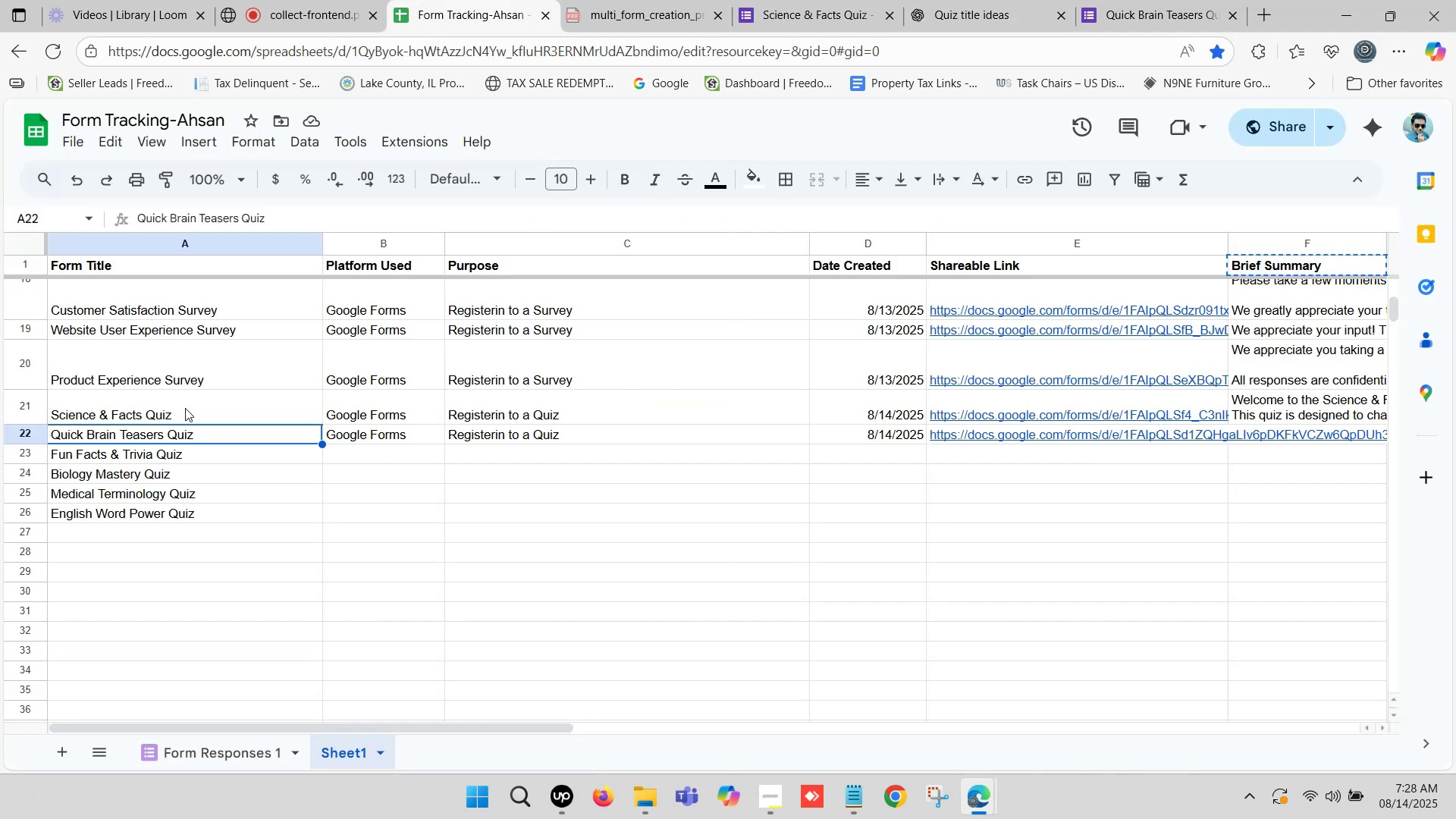 
key(Control+C)
 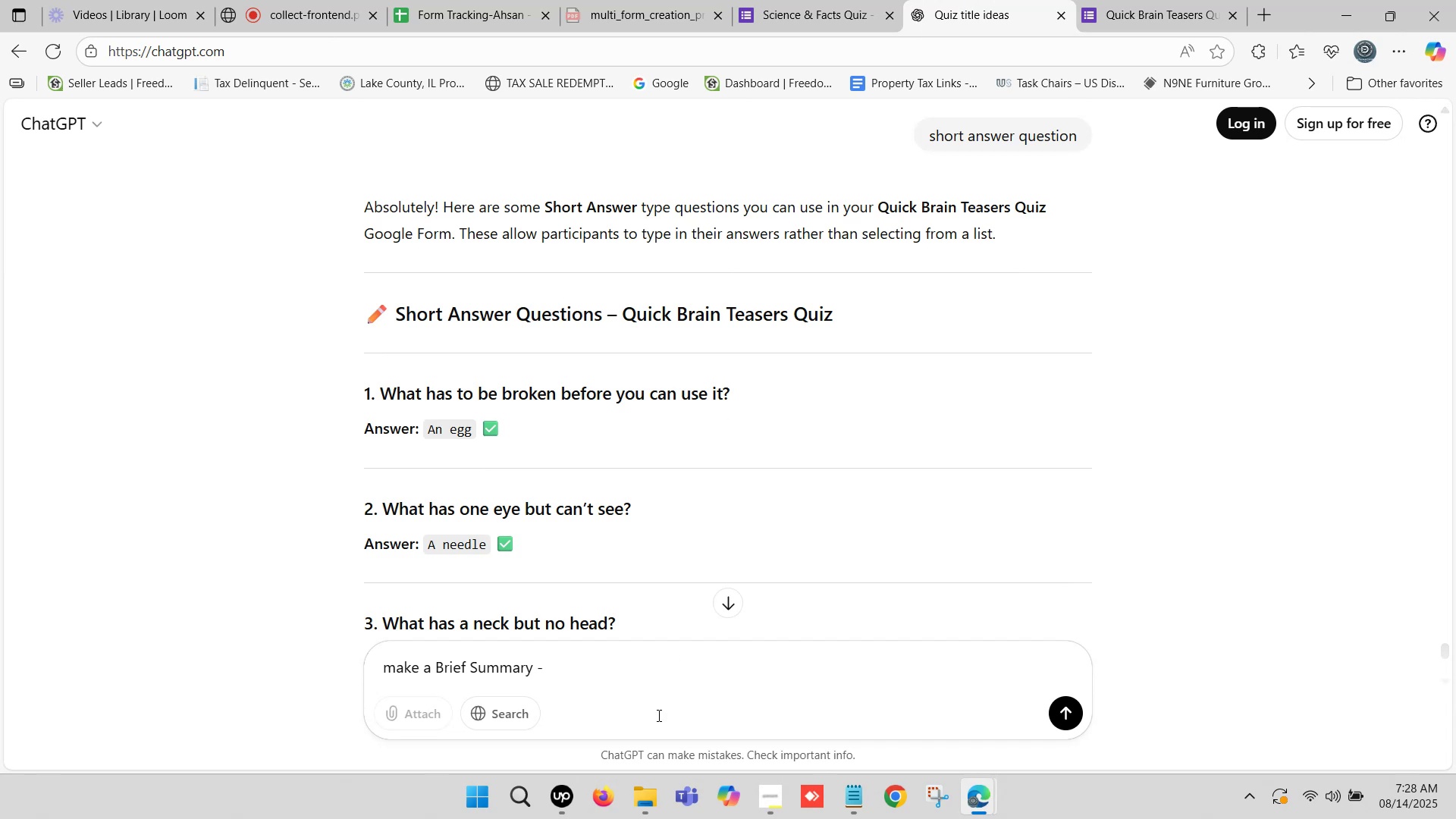 
key(Control+V)
 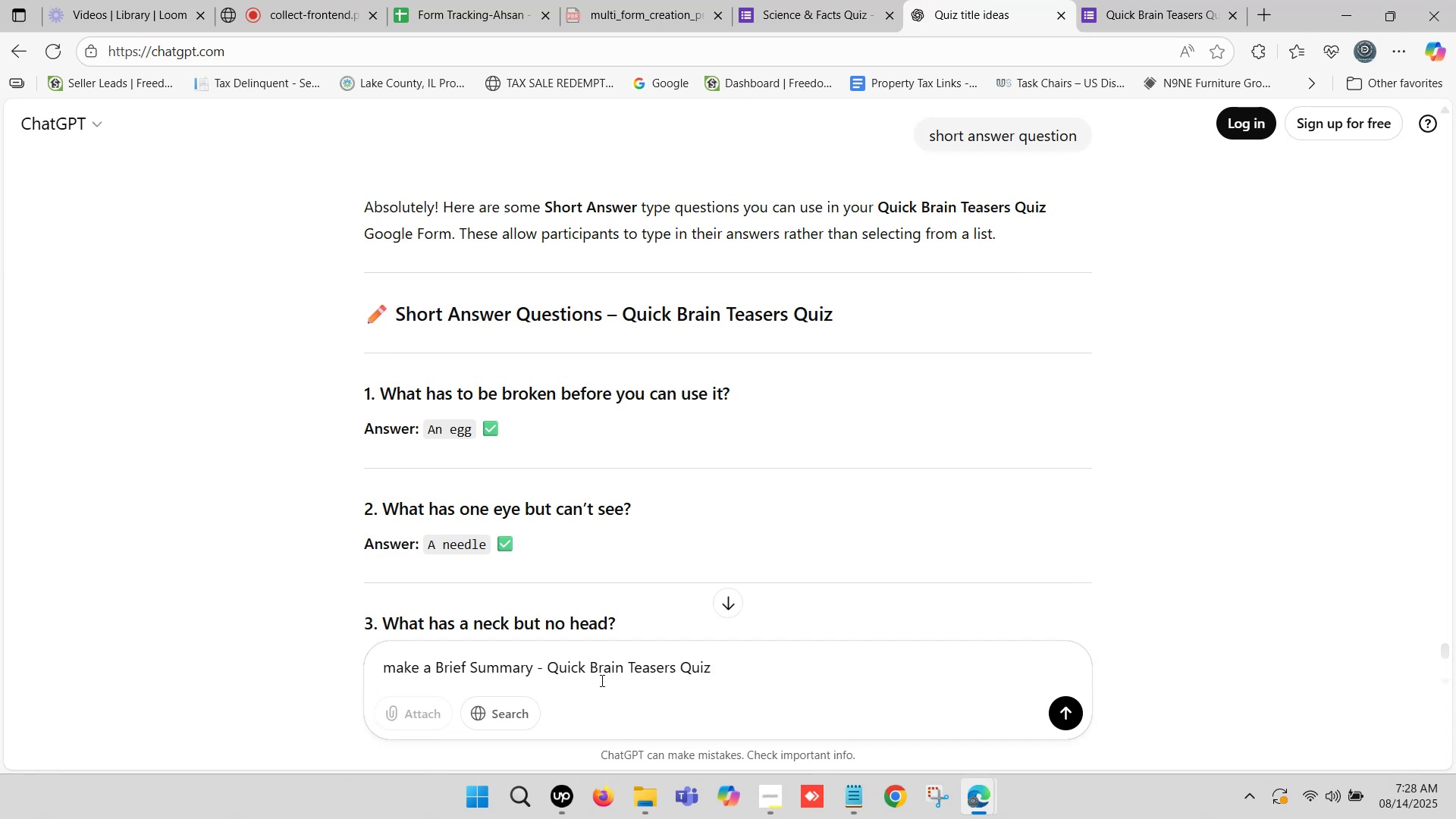 
key(Enter)
 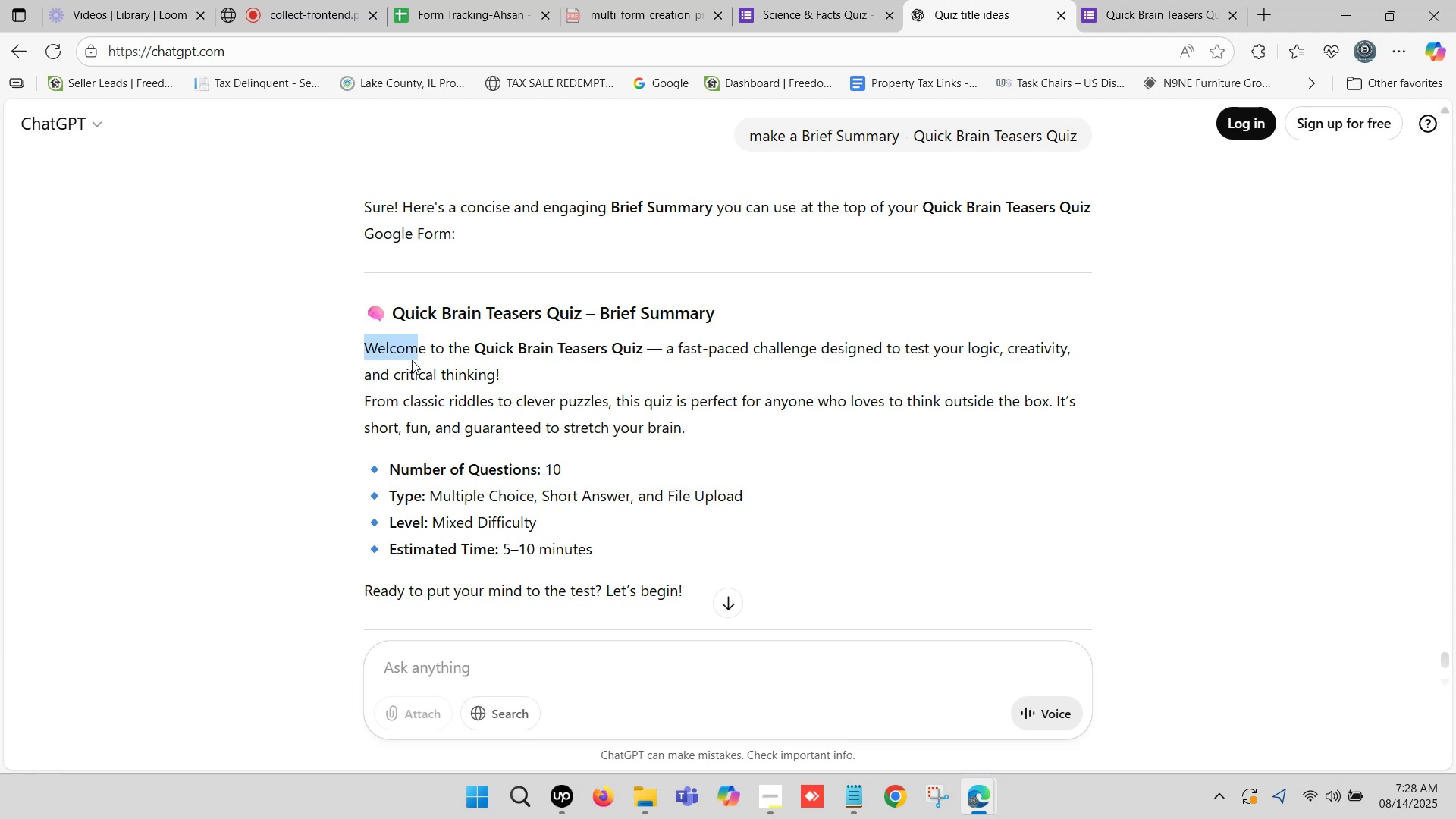 
wait(14.6)
 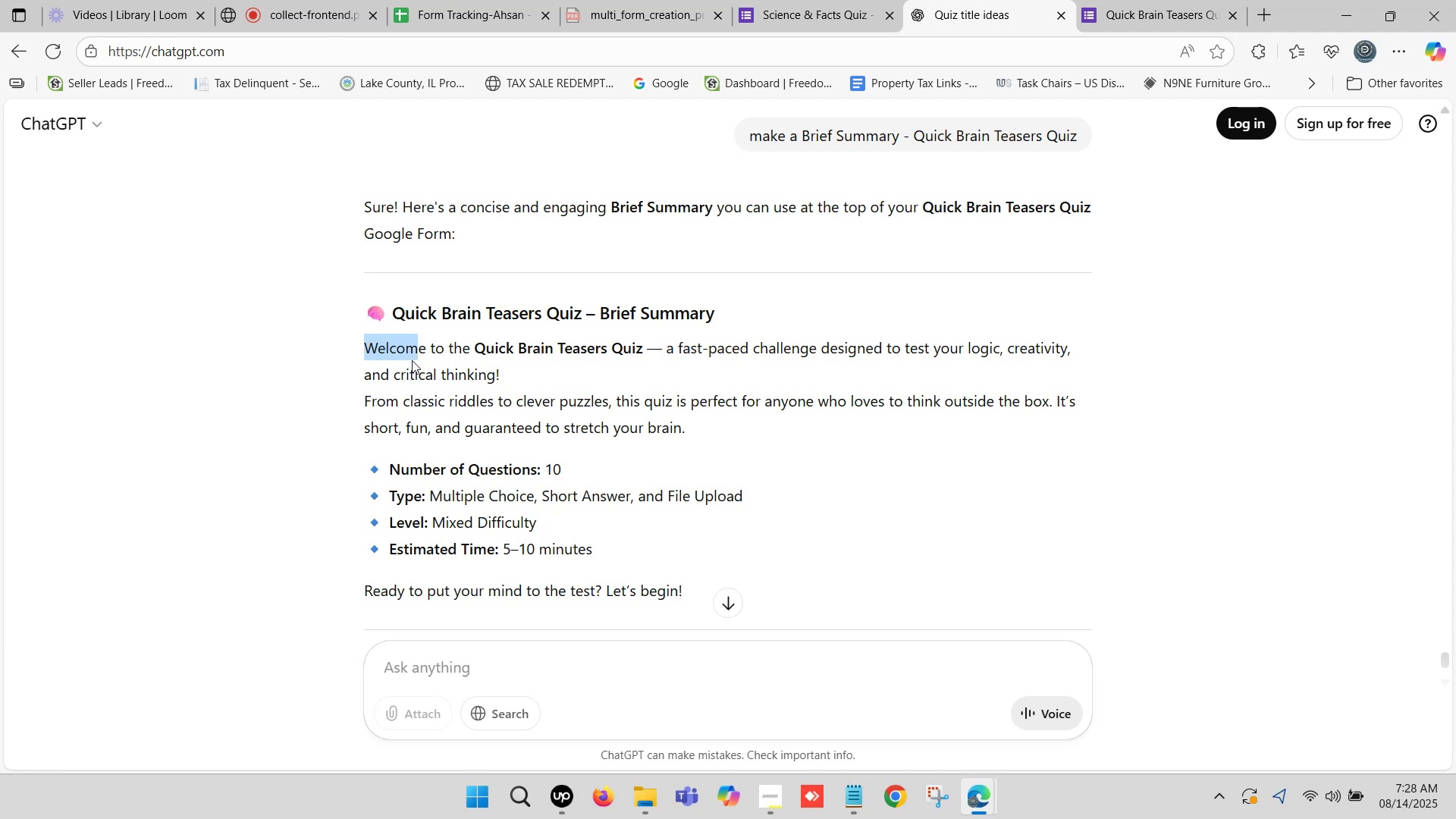 
key(Control+C)
 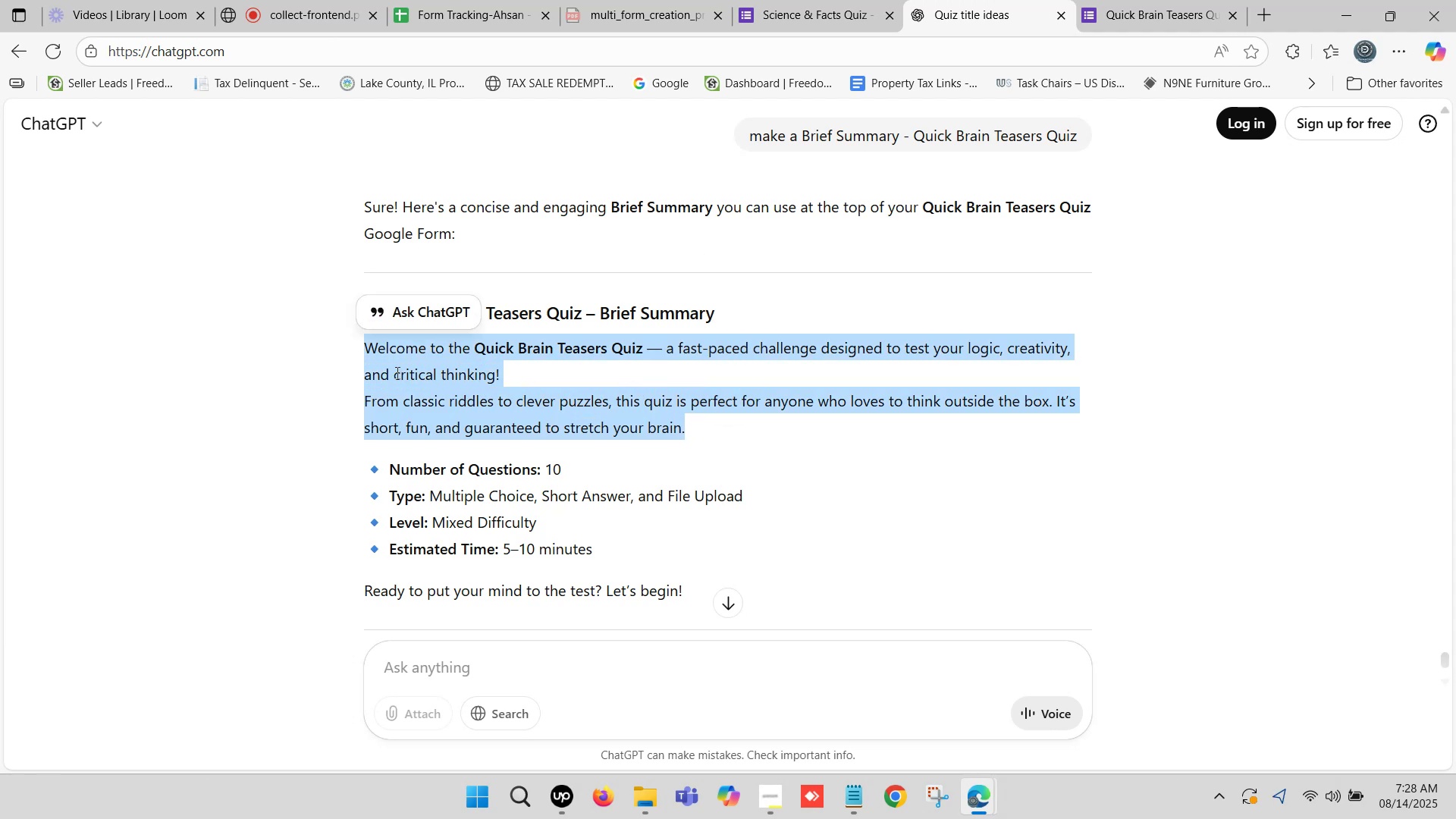 
scroll: coordinate [396, 372], scroll_direction: down, amount: 1.0
 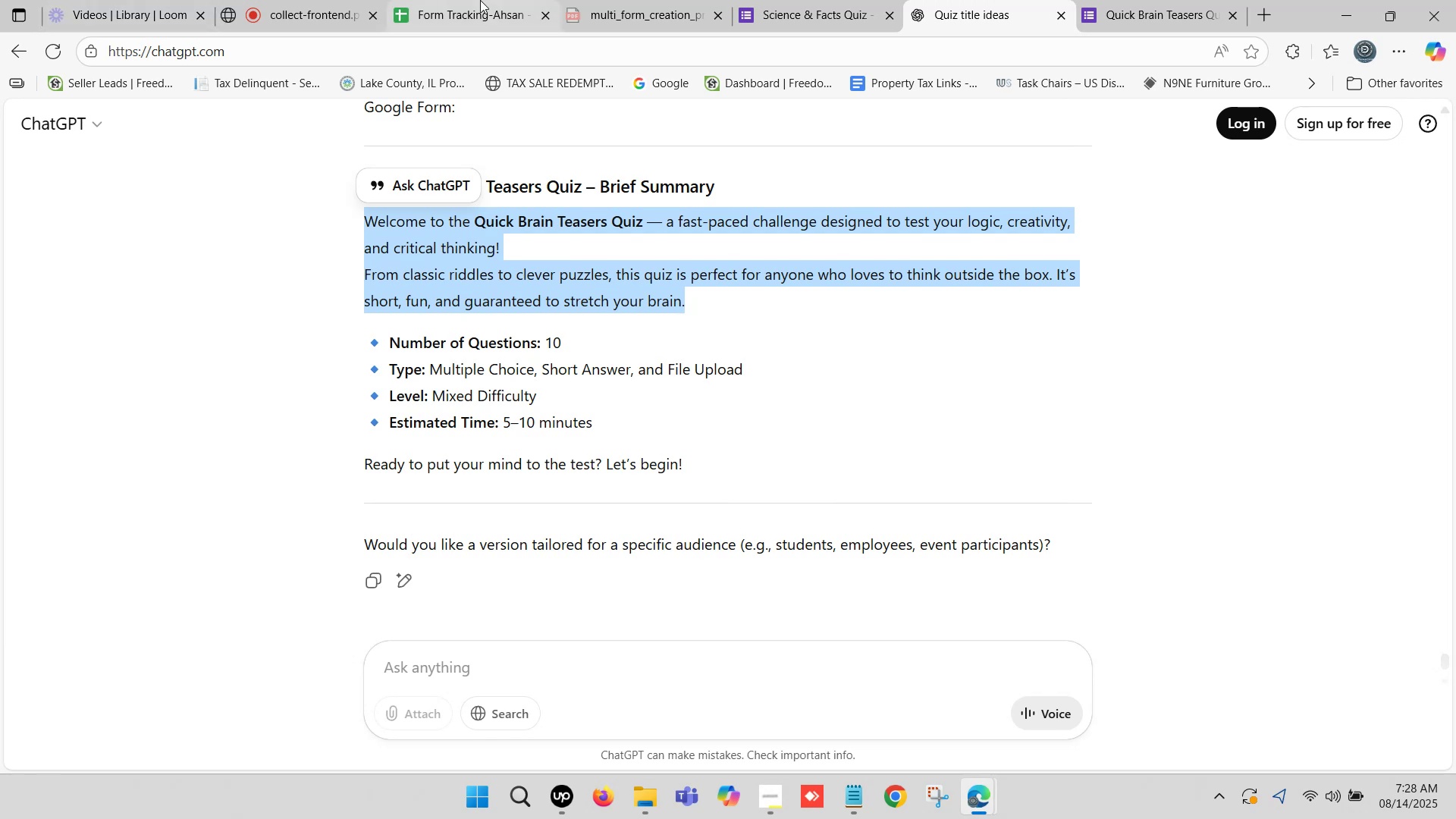 
left_click([480, 0])
 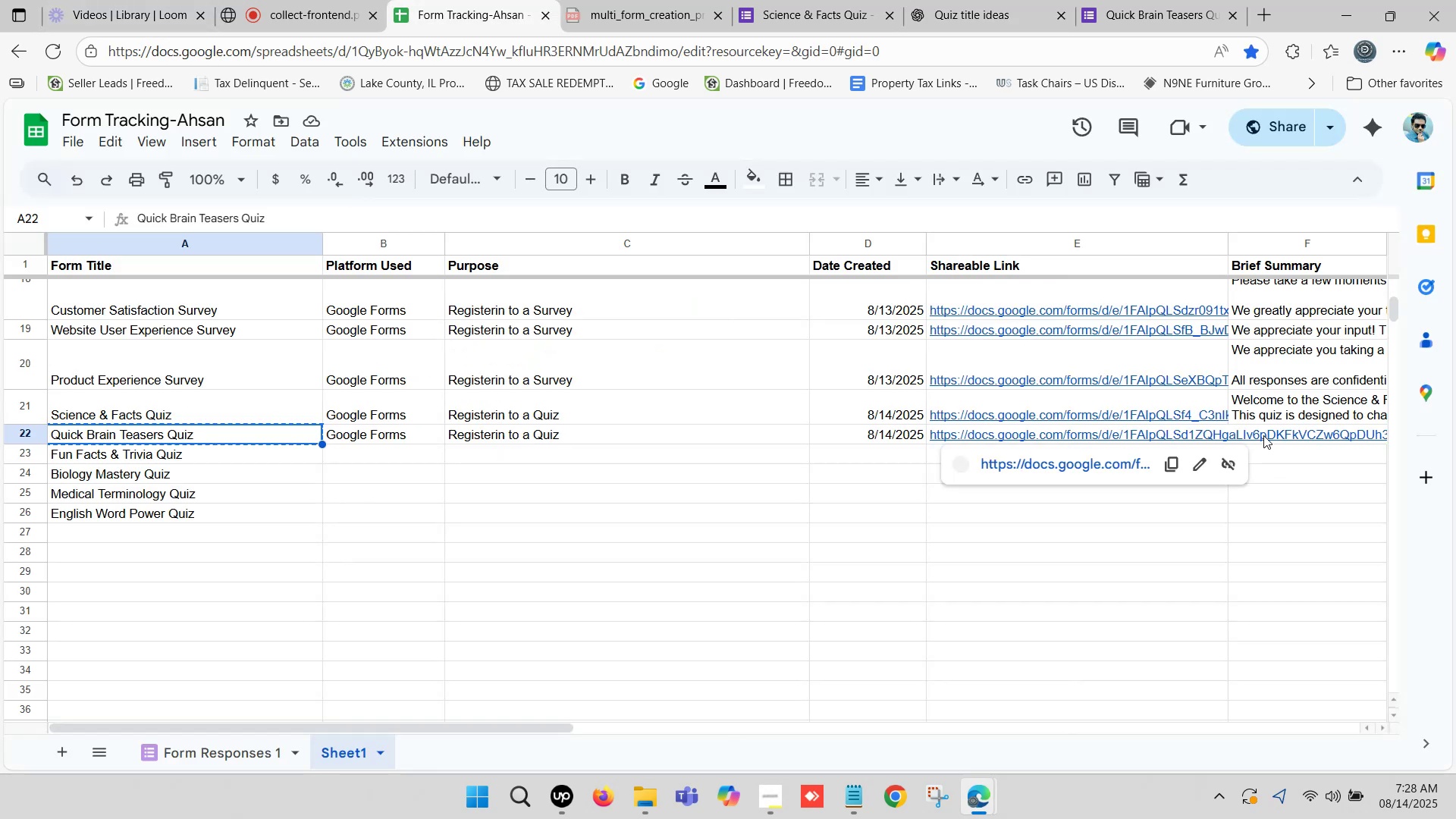 
double_click([1263, 435])
 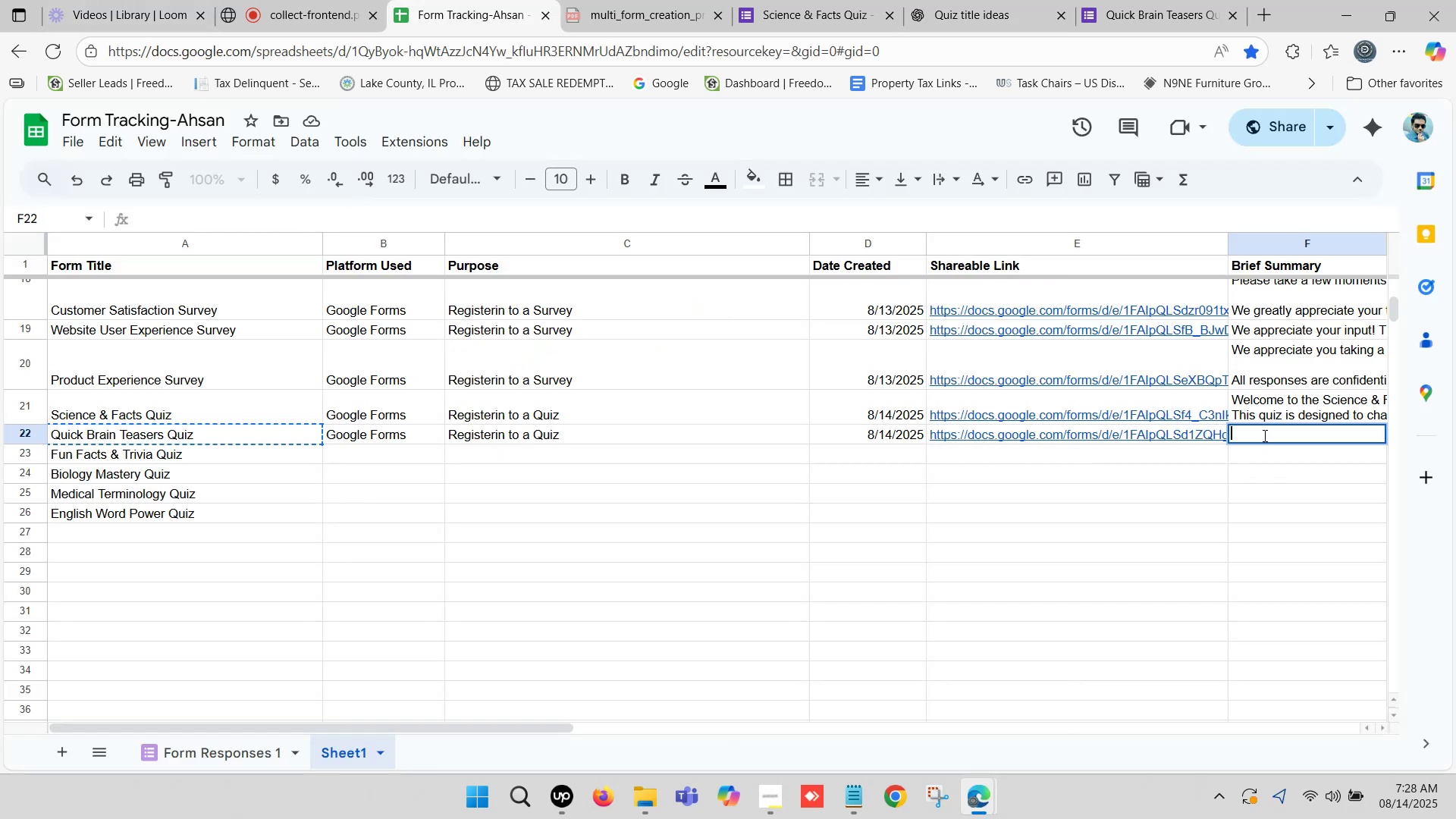 
key(Control+ControlLeft)
 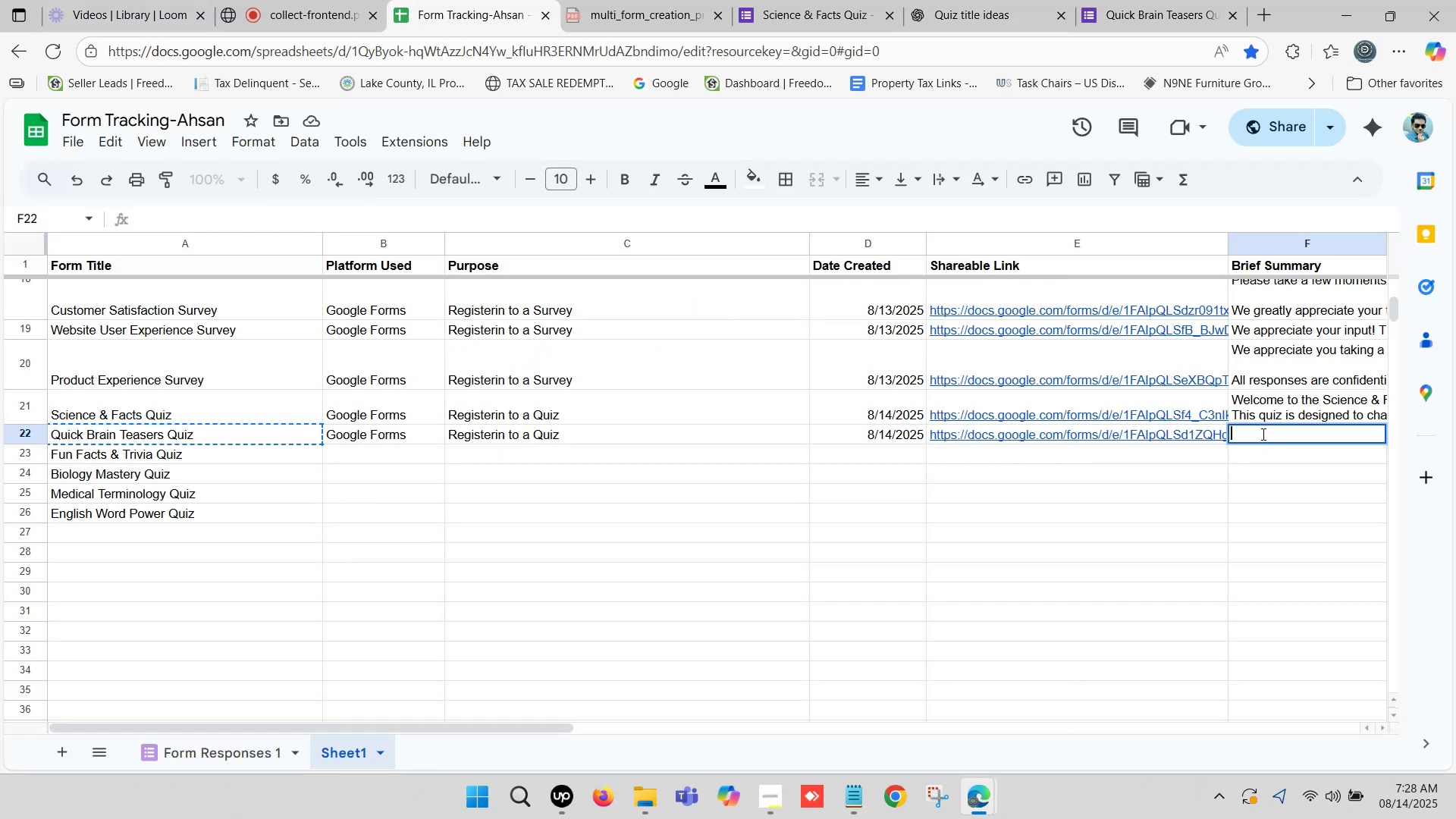 
key(Control+V)
 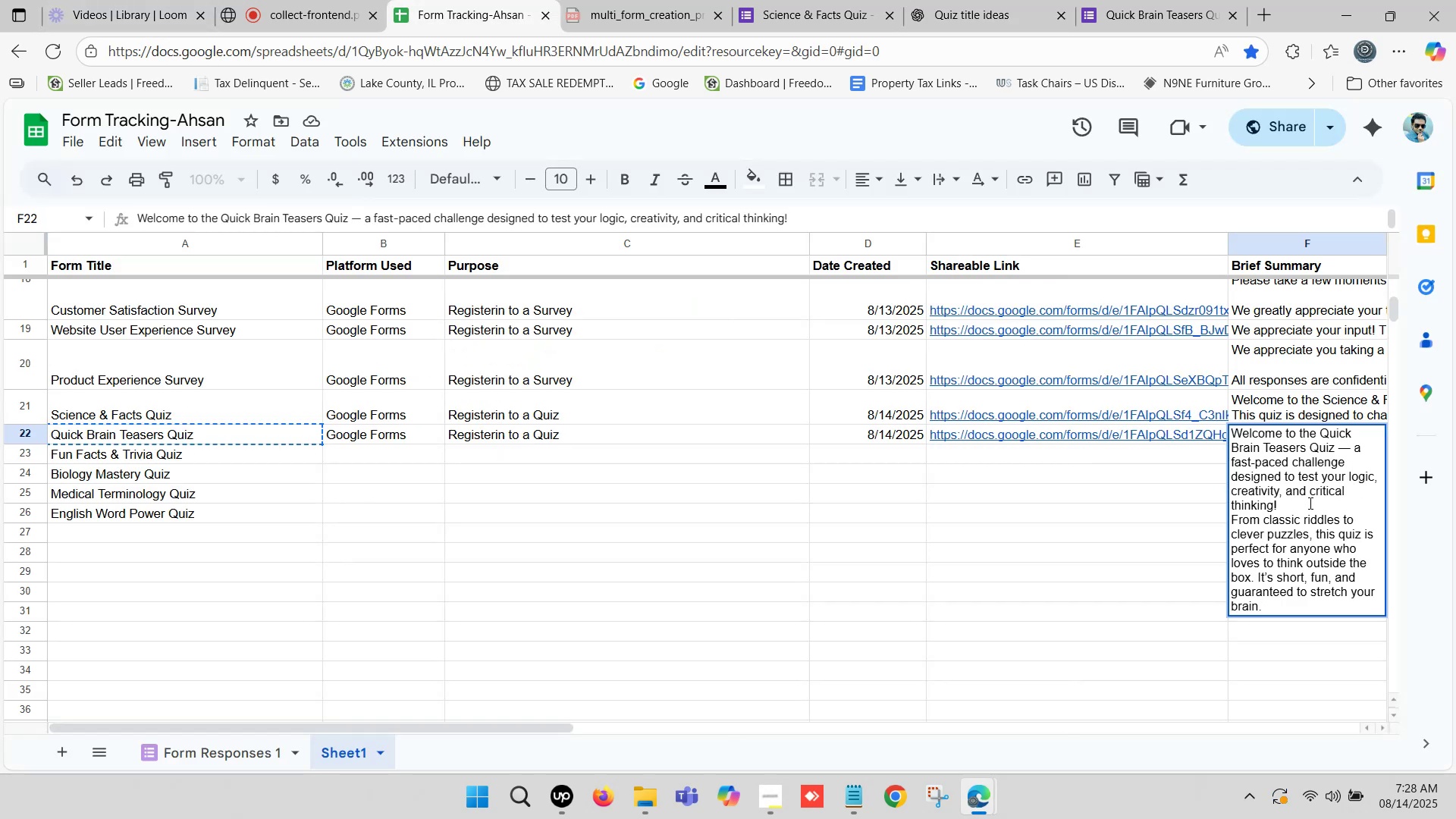 
left_click([814, 0])
 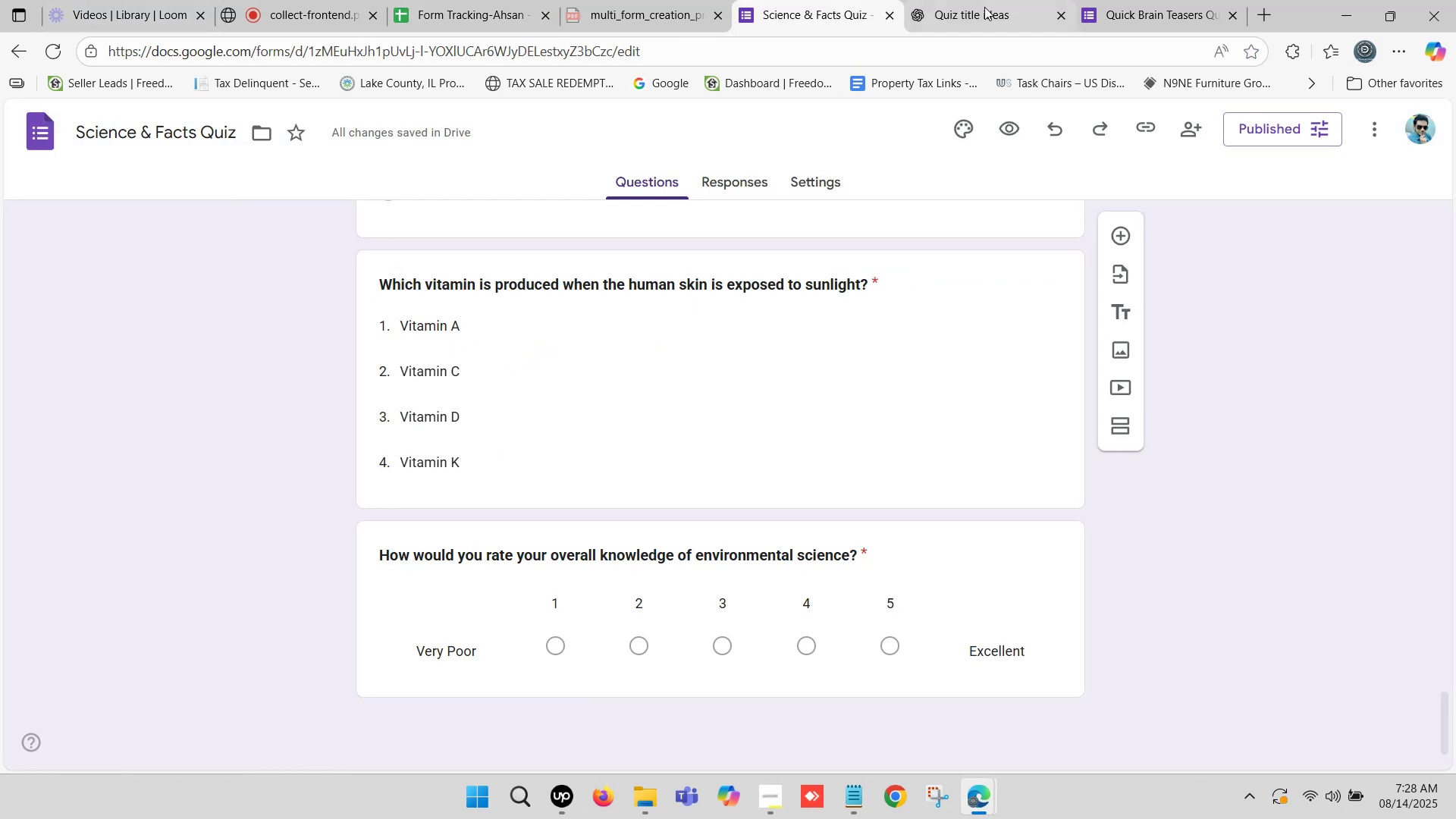 
left_click([984, 7])
 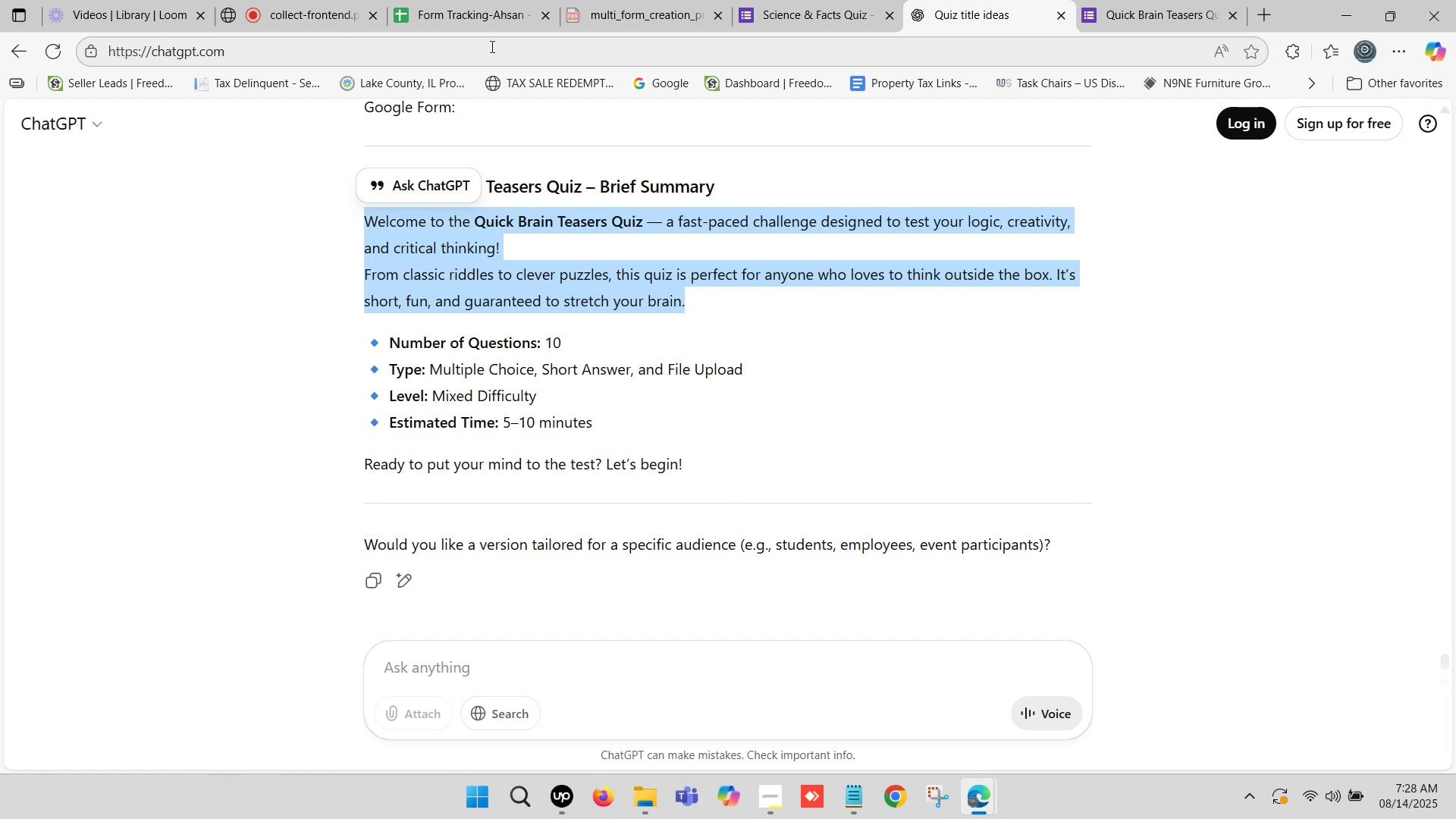 